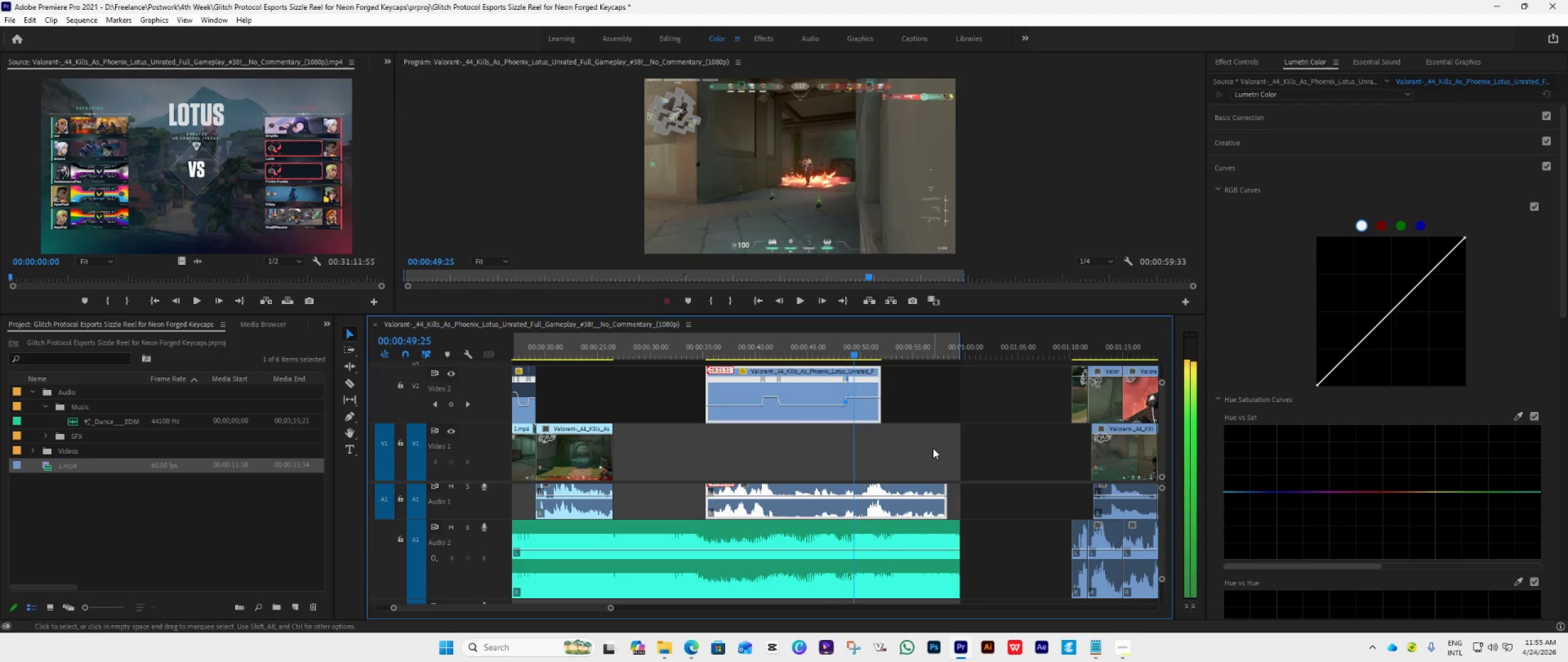 
key(ArrowRight)
 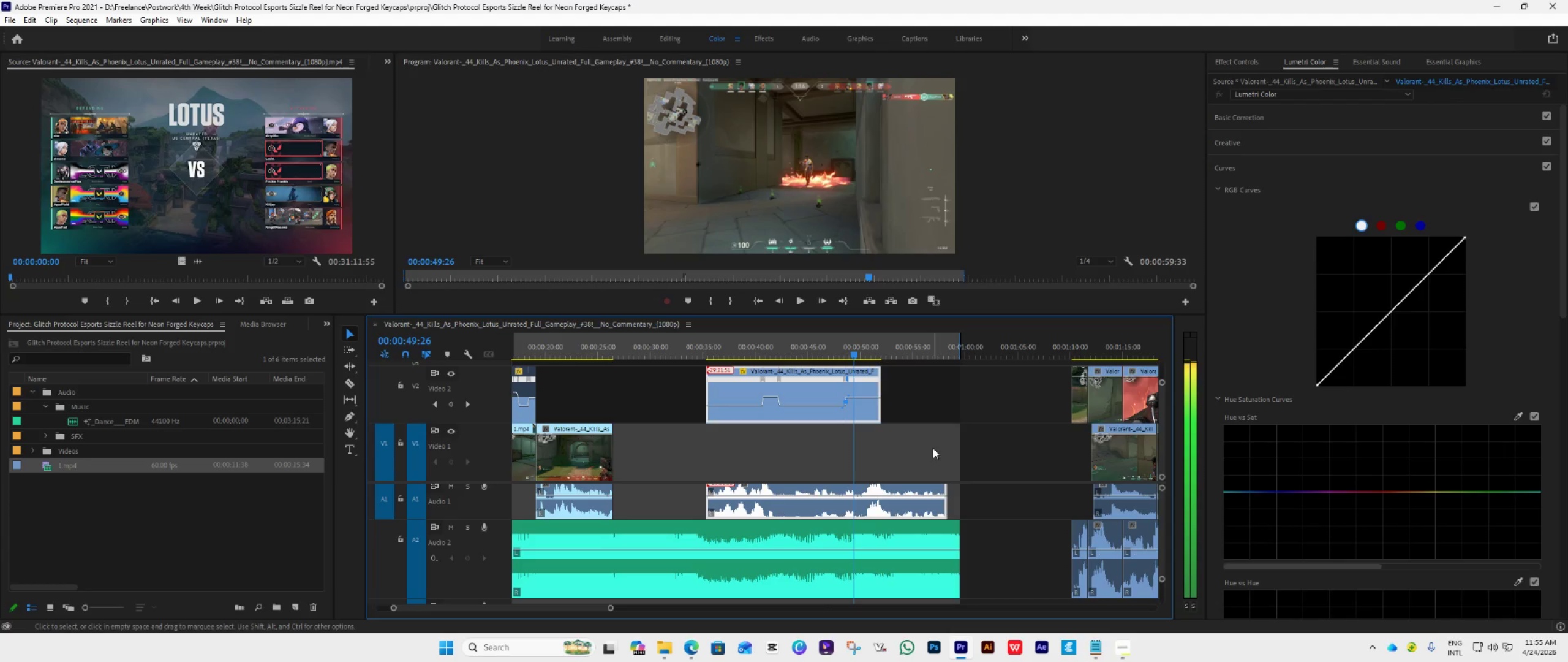 
key(ArrowRight)
 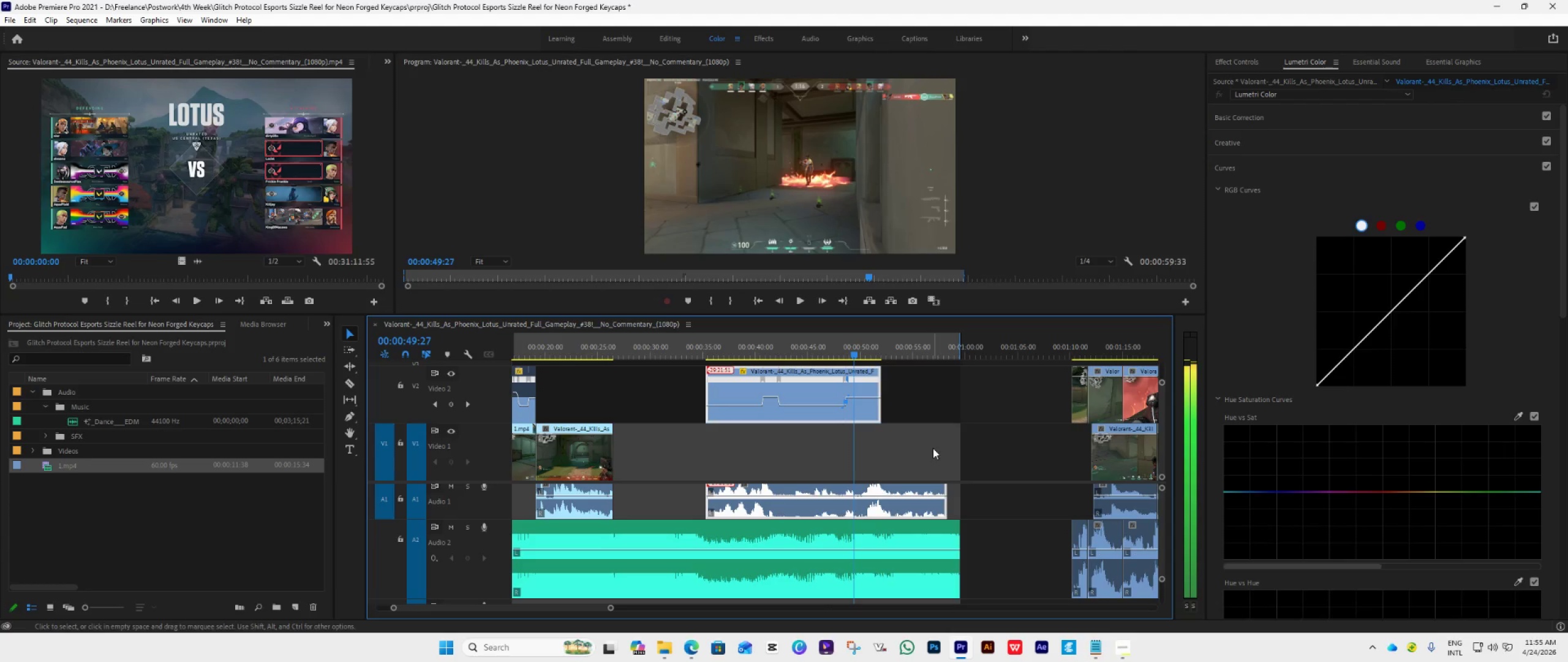 
key(ArrowRight)
 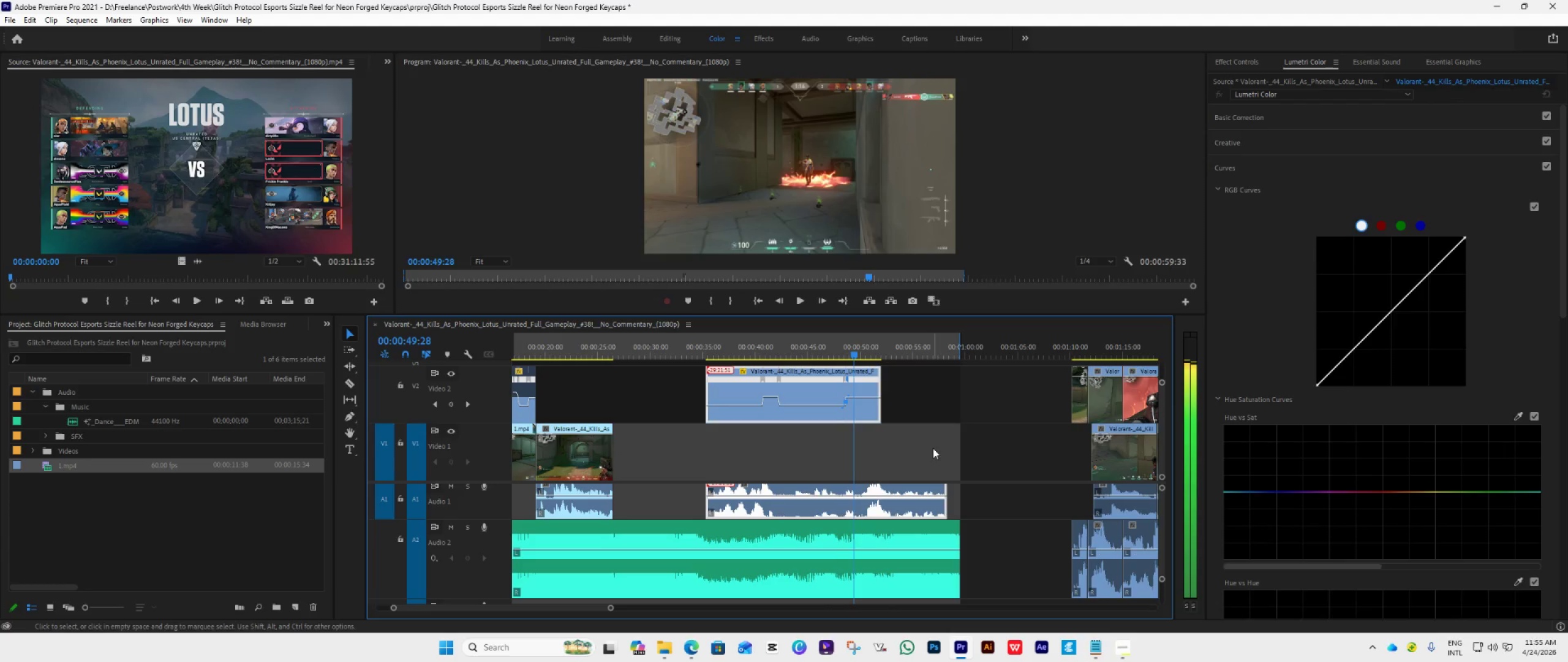 
key(ArrowRight)
 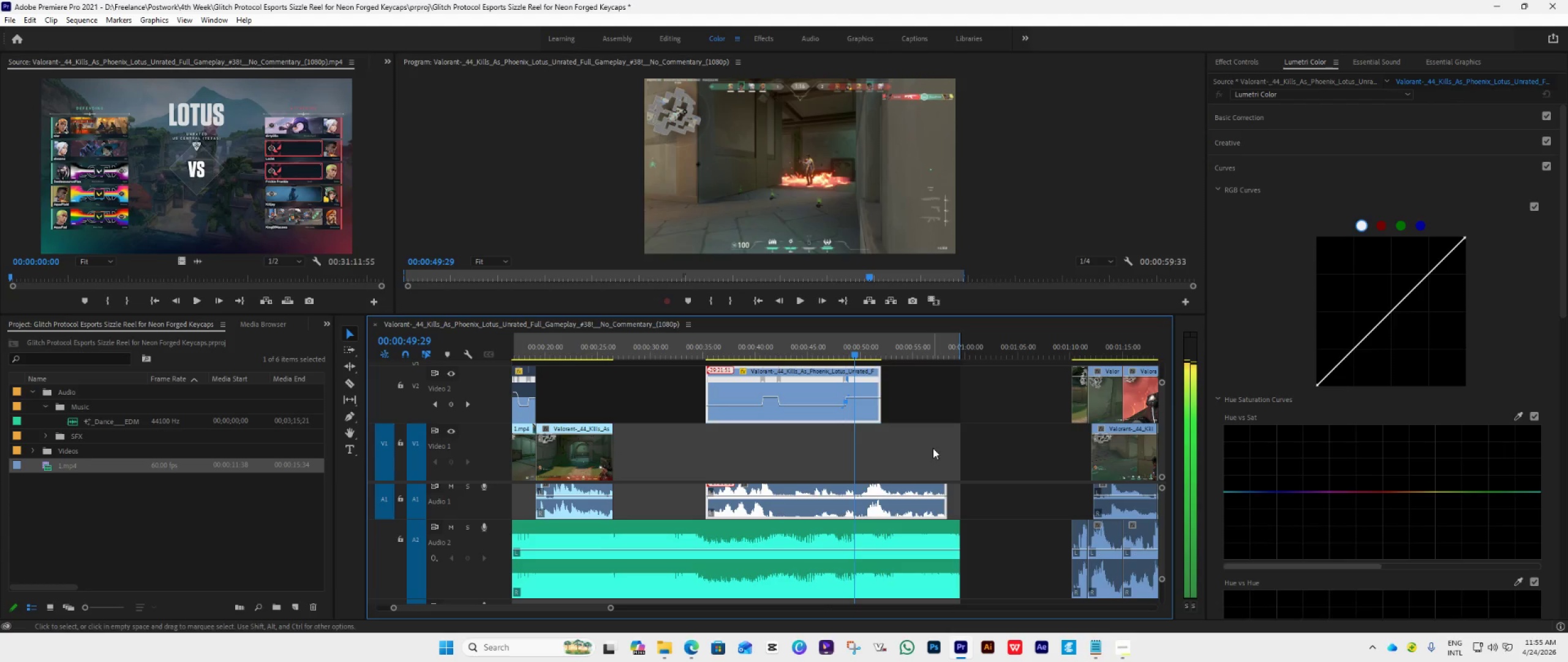 
key(ArrowRight)
 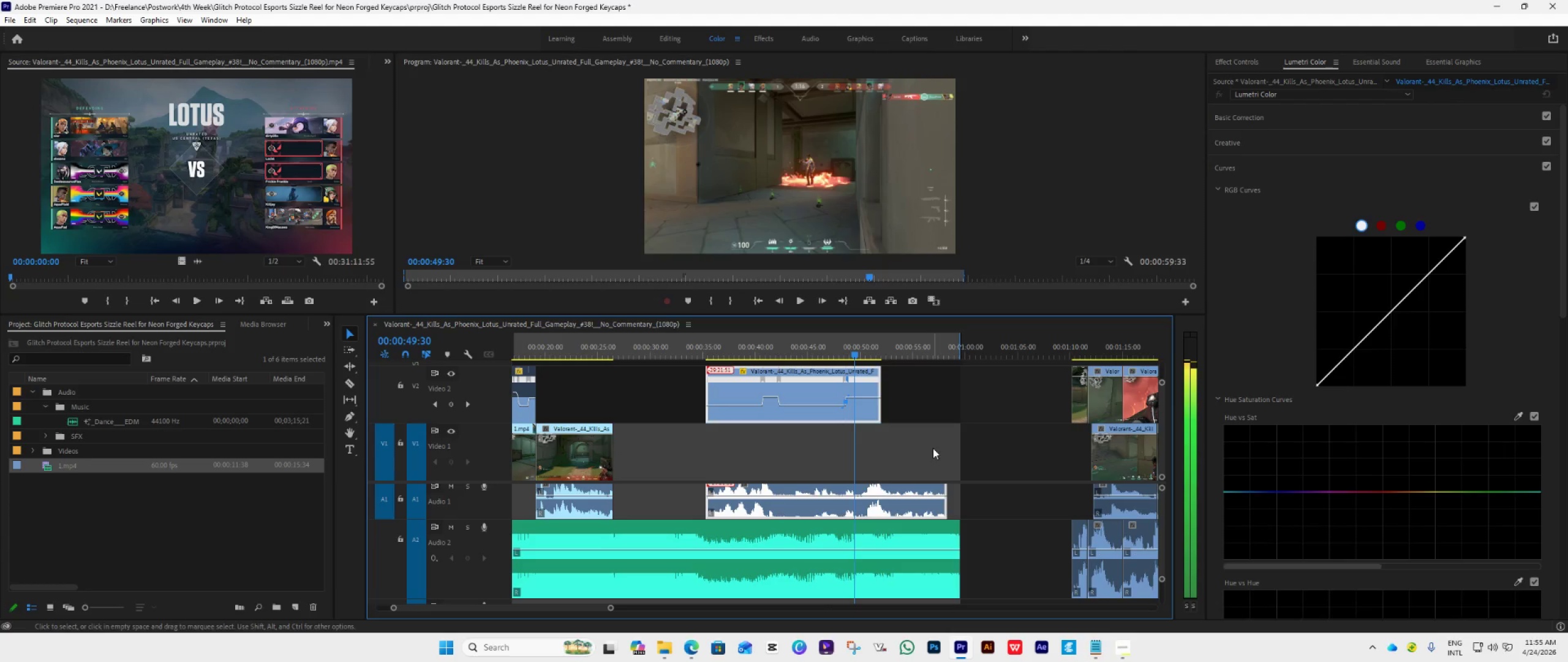 
key(ArrowRight)
 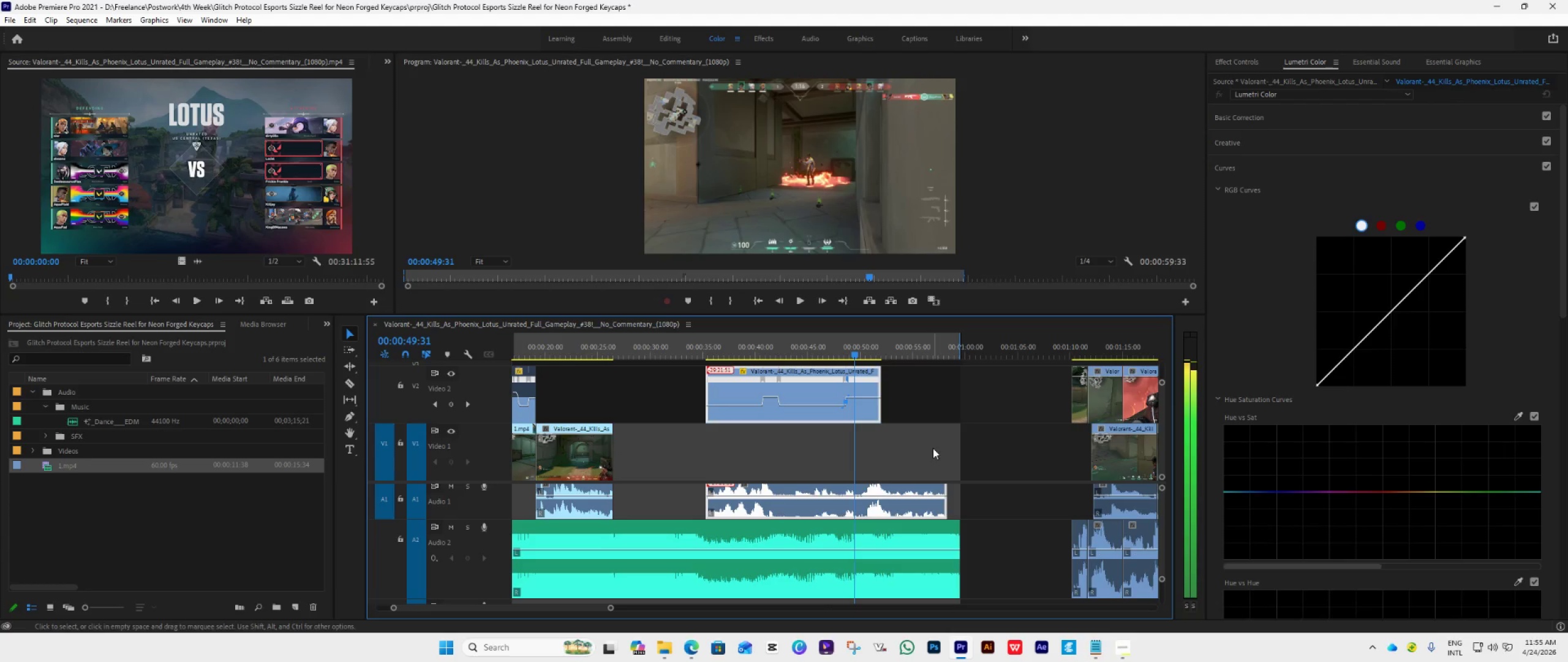 
key(ArrowRight)
 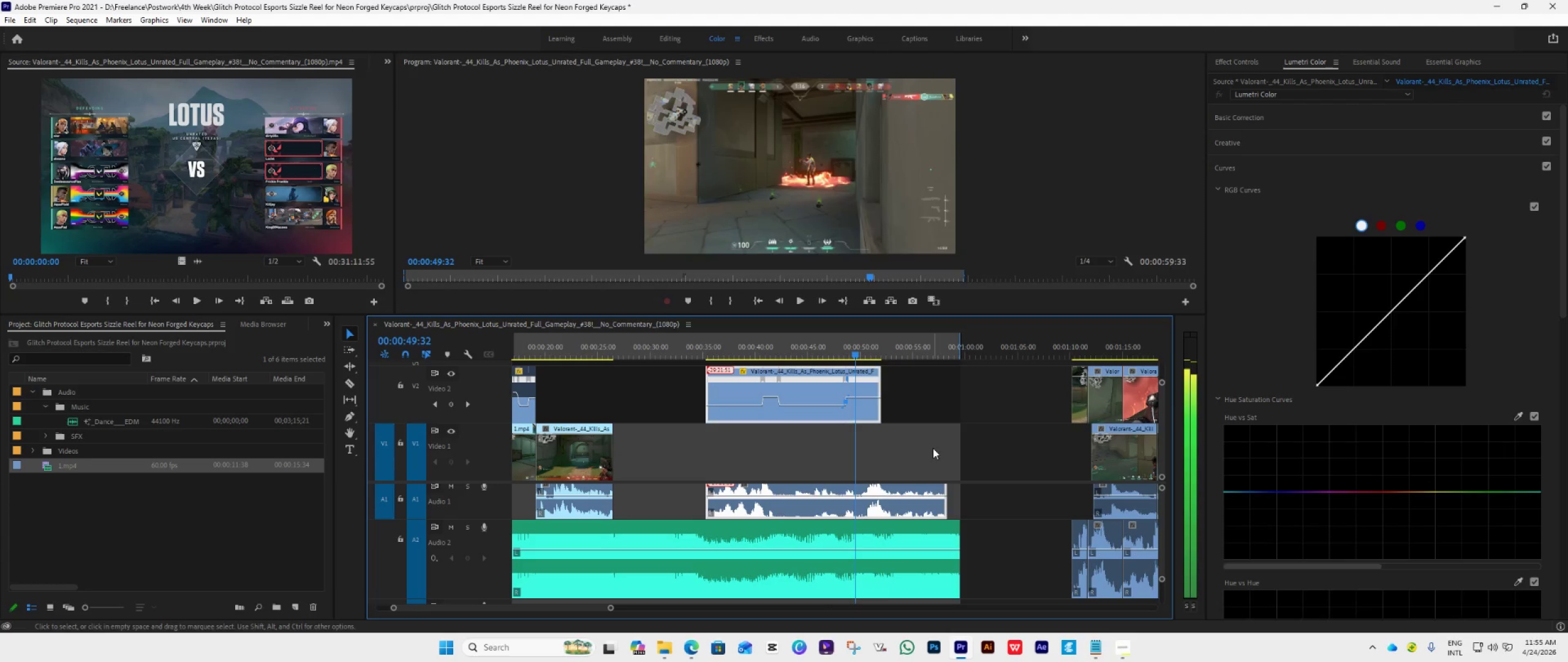 
key(ArrowRight)
 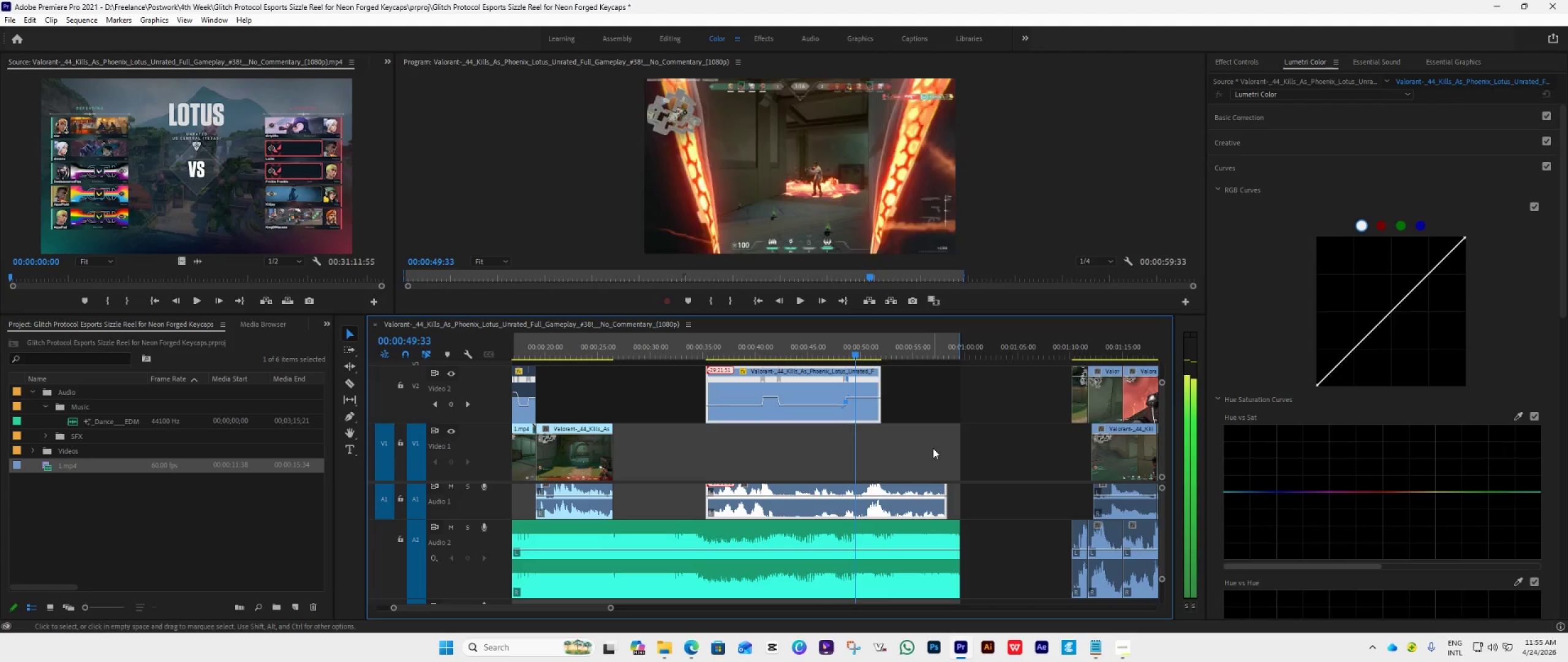 
key(ArrowRight)
 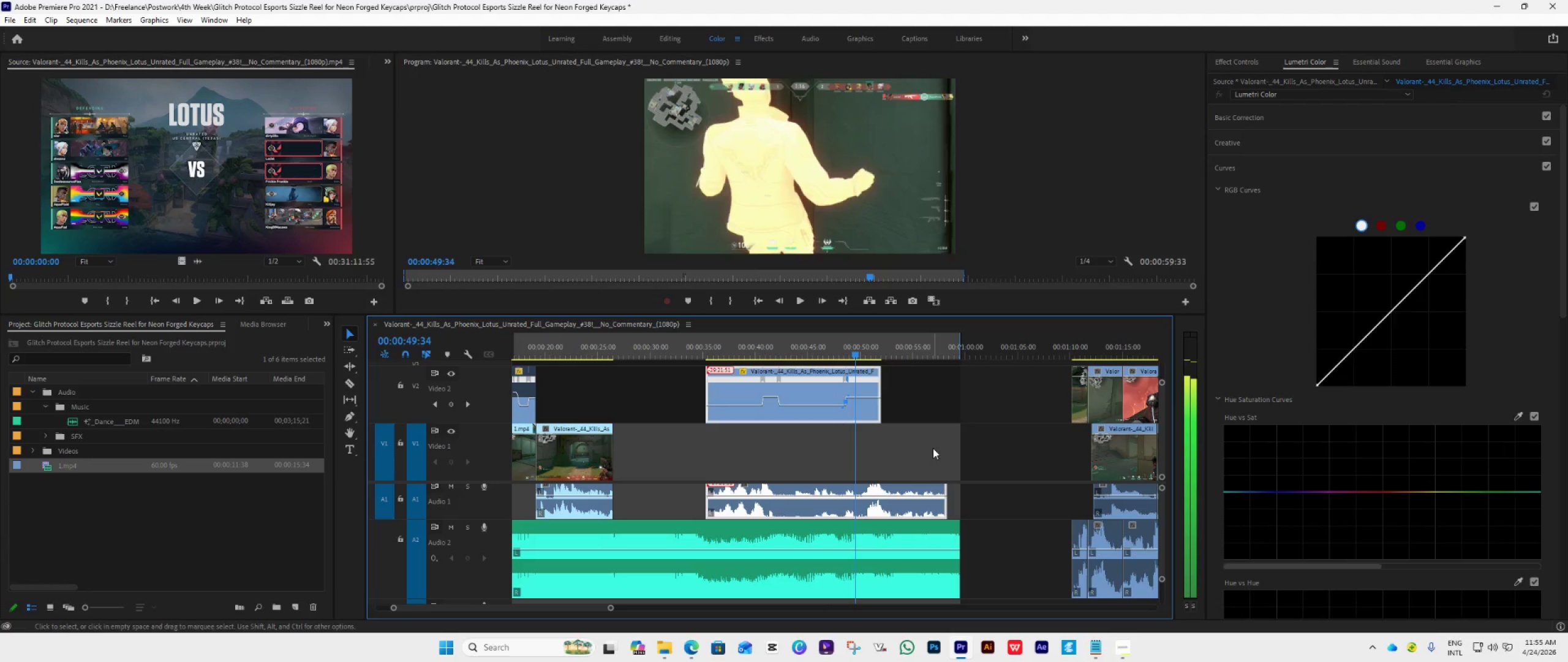 
key(ArrowRight)
 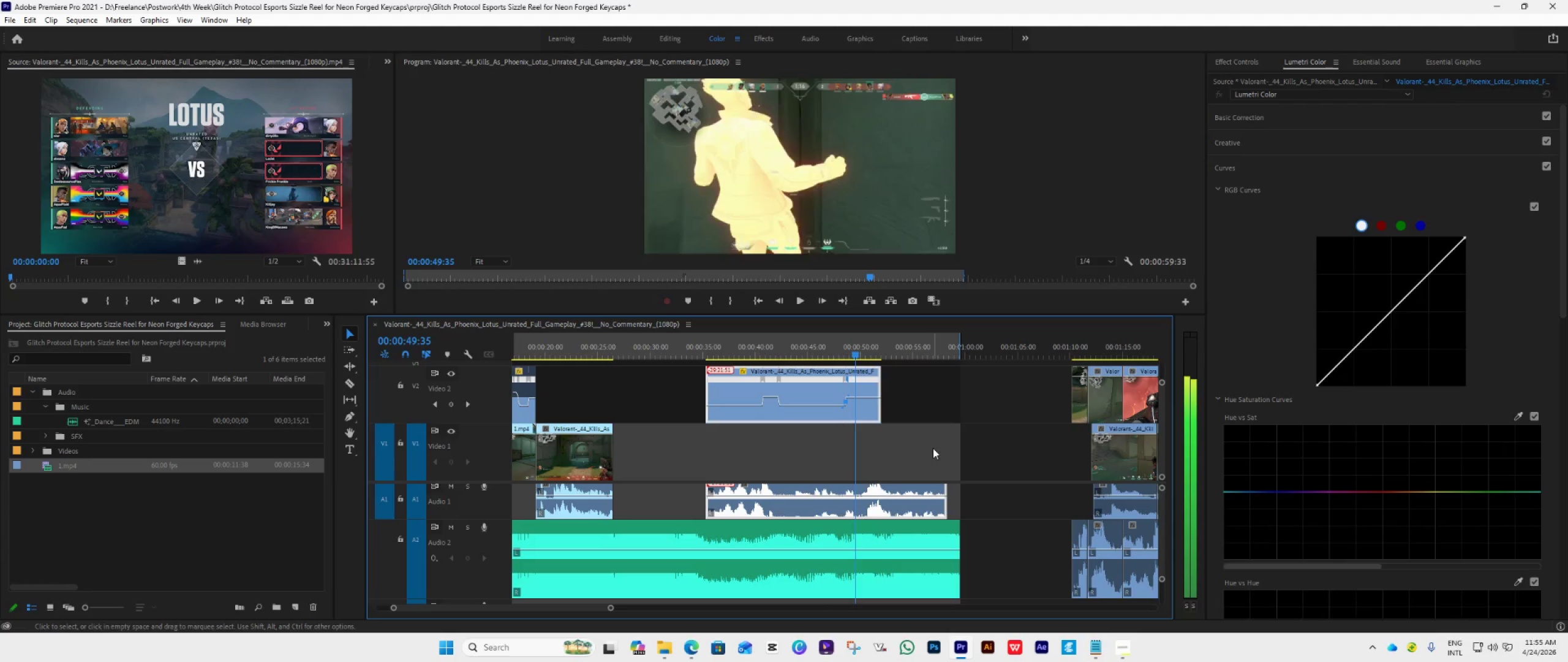 
key(ArrowRight)
 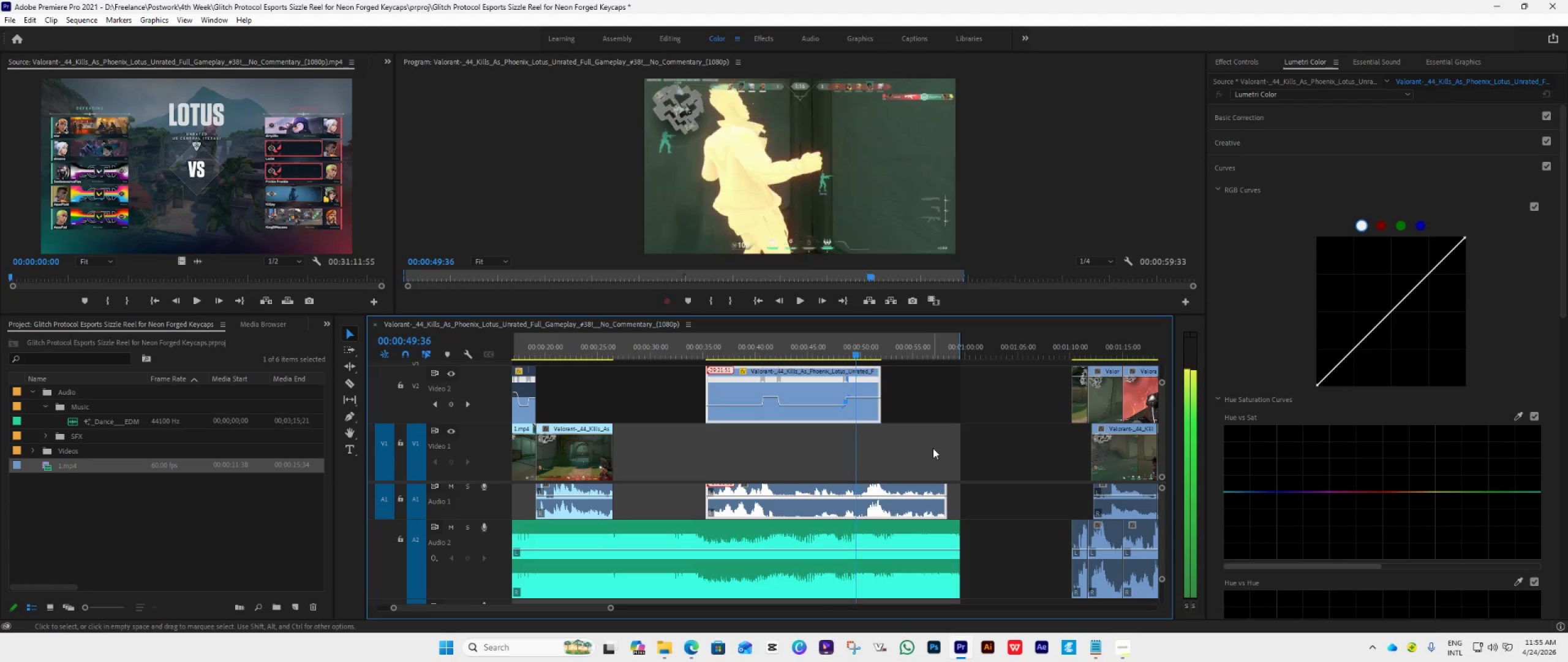 
key(ArrowRight)
 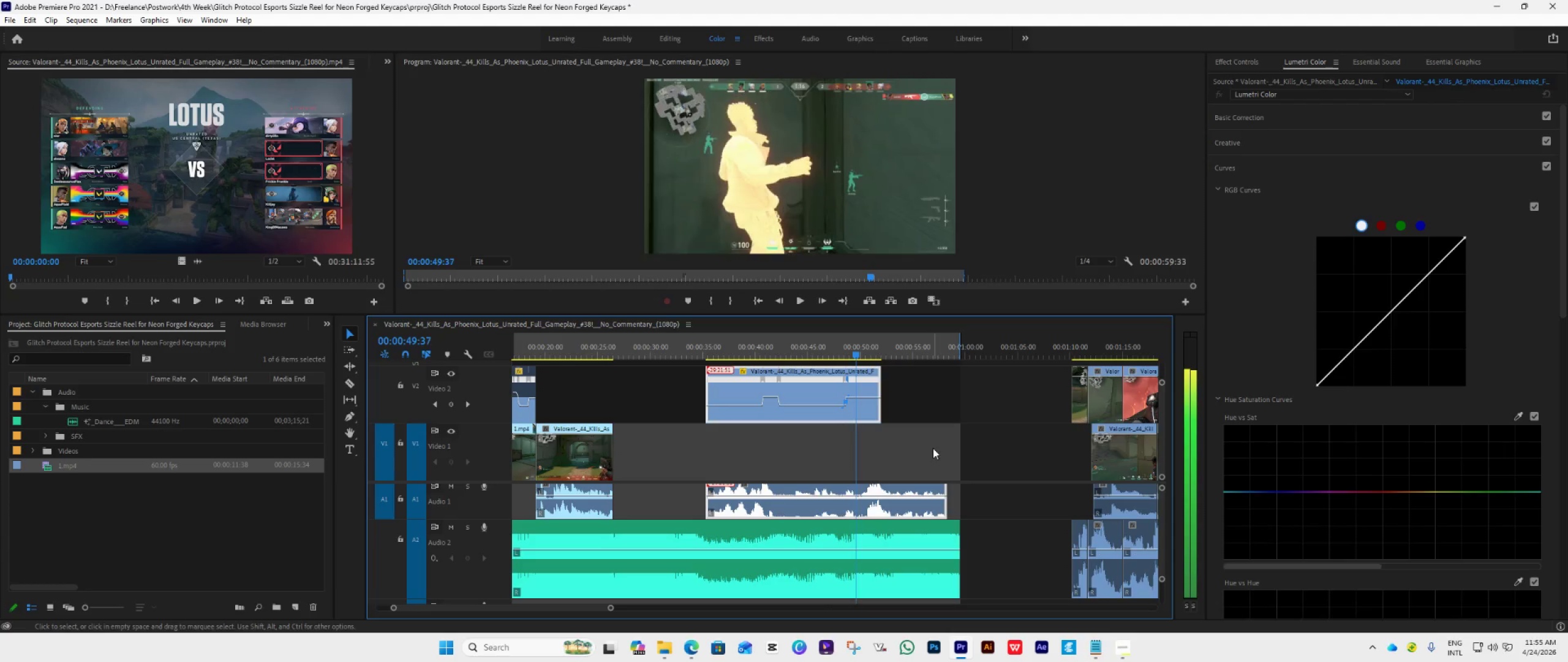 
key(ArrowRight)
 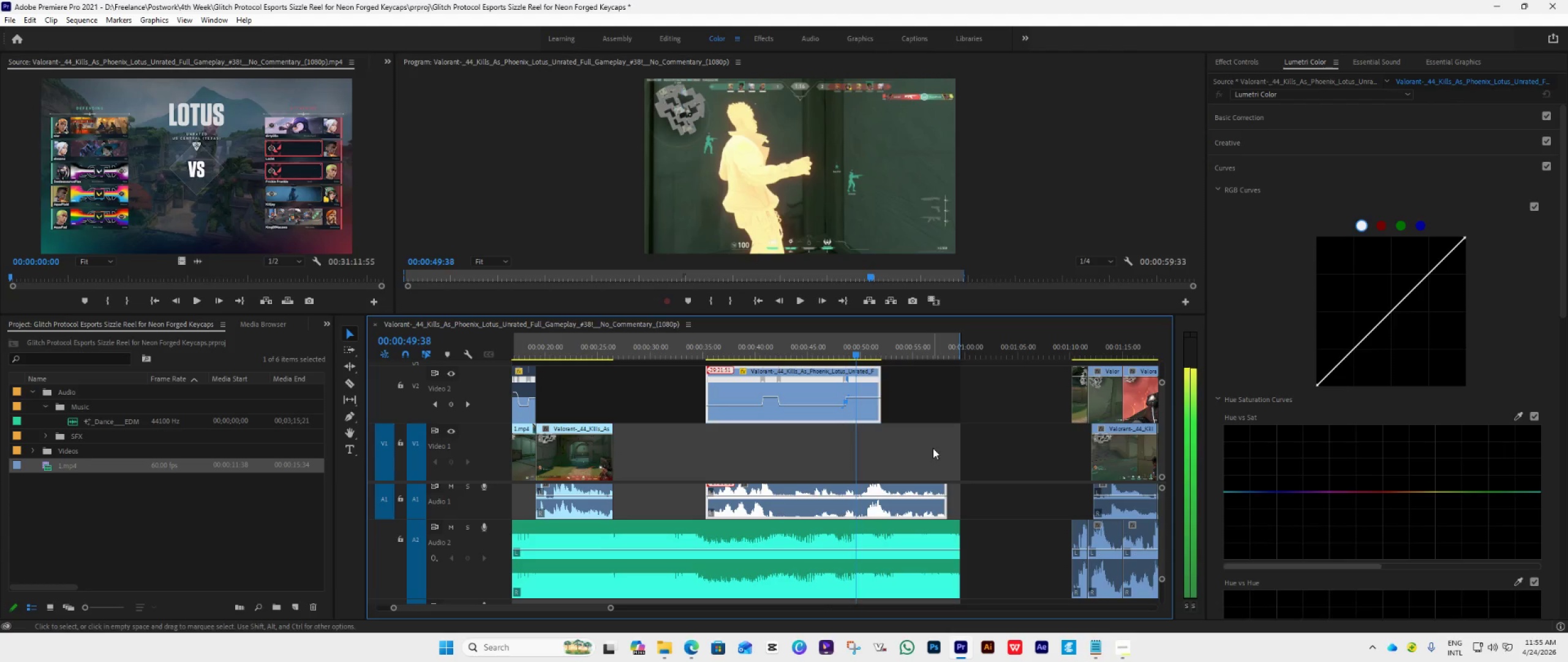 
key(ArrowRight)
 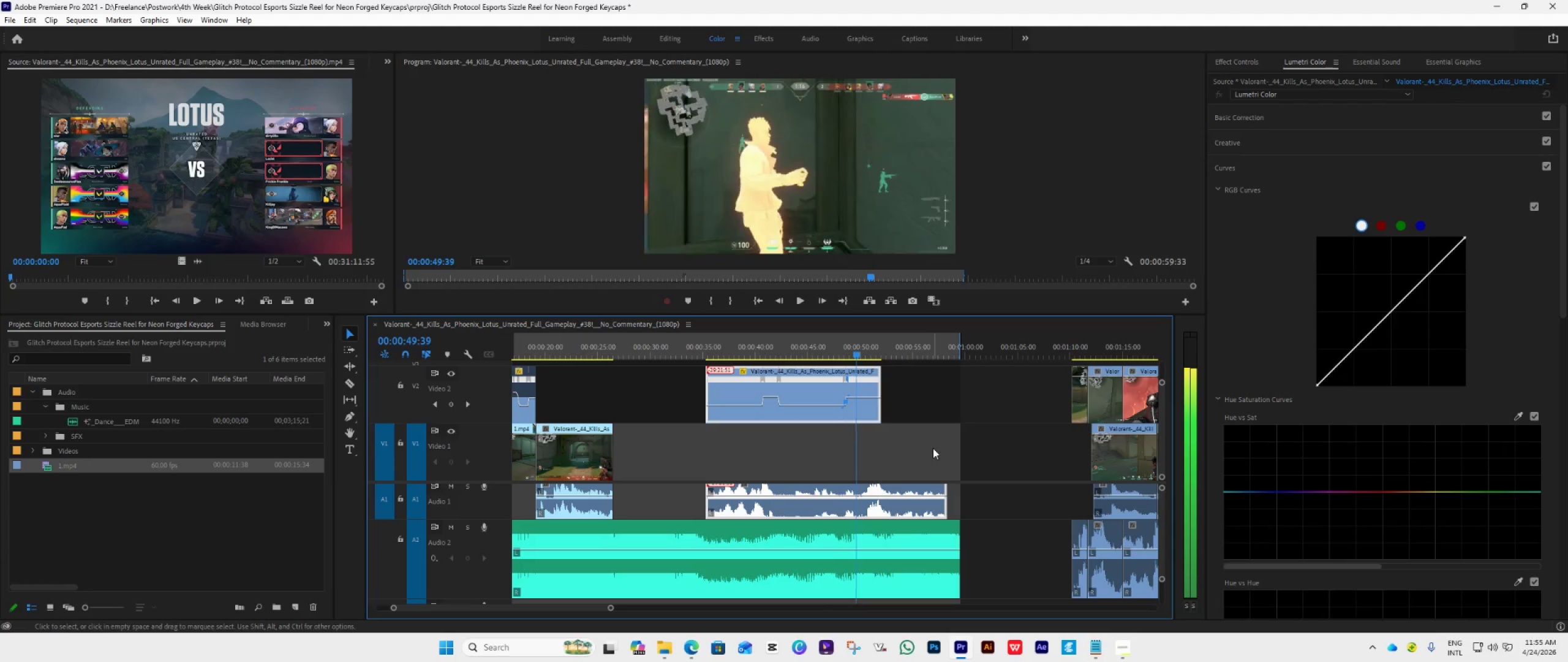 
key(ArrowRight)
 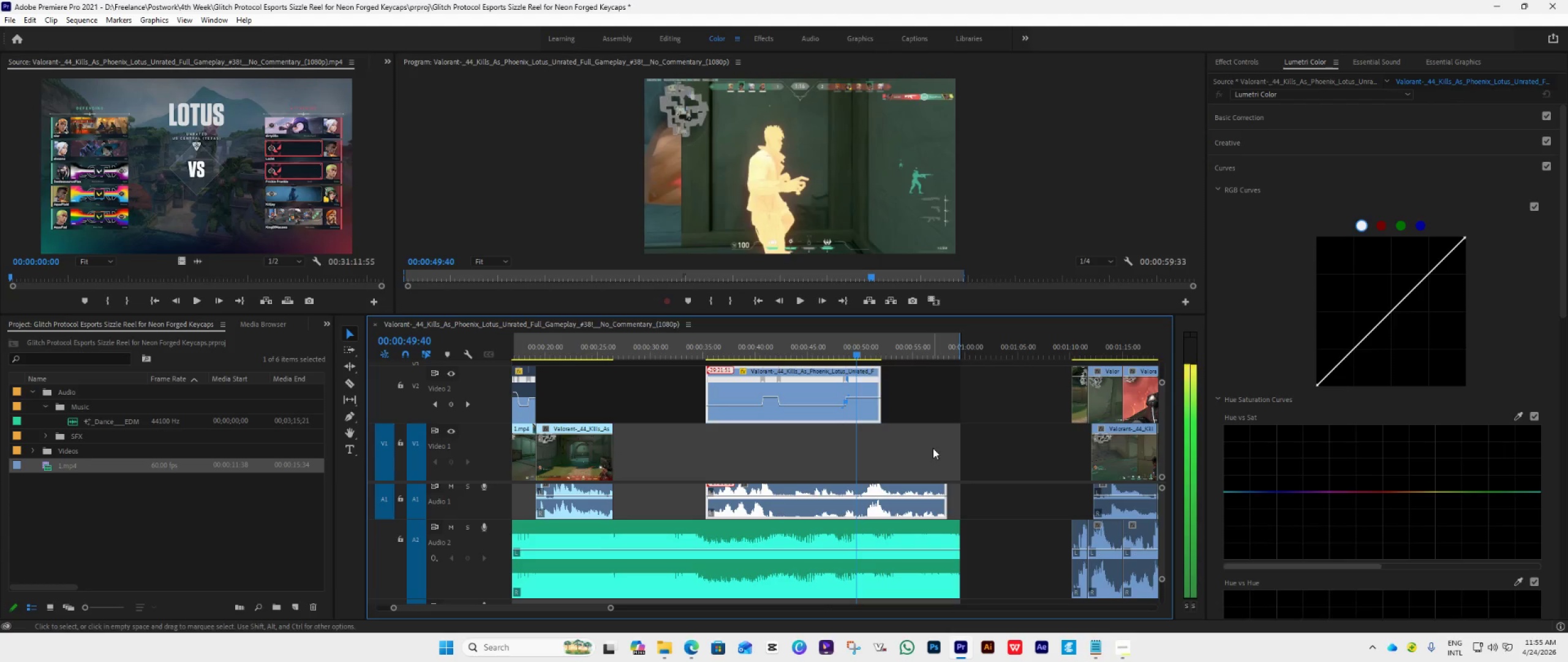 
key(ArrowRight)
 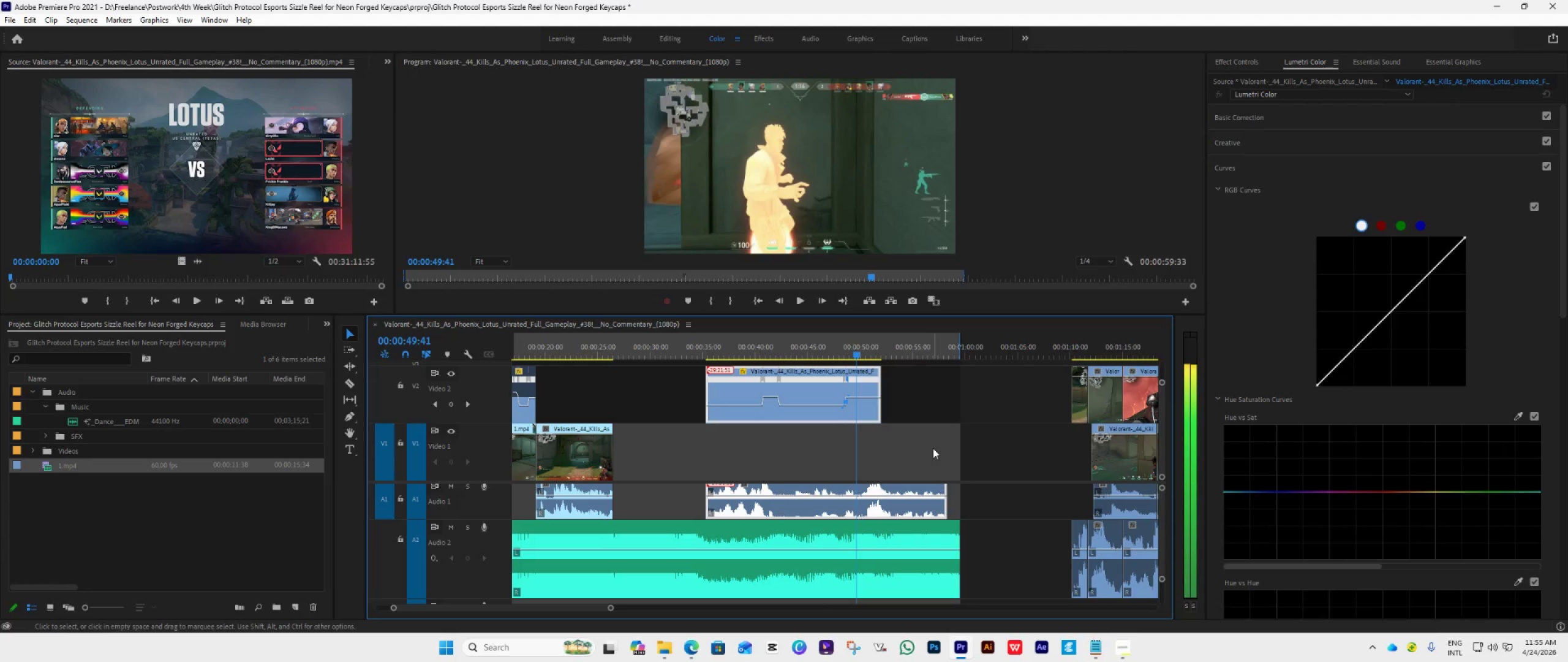 
key(ArrowRight)
 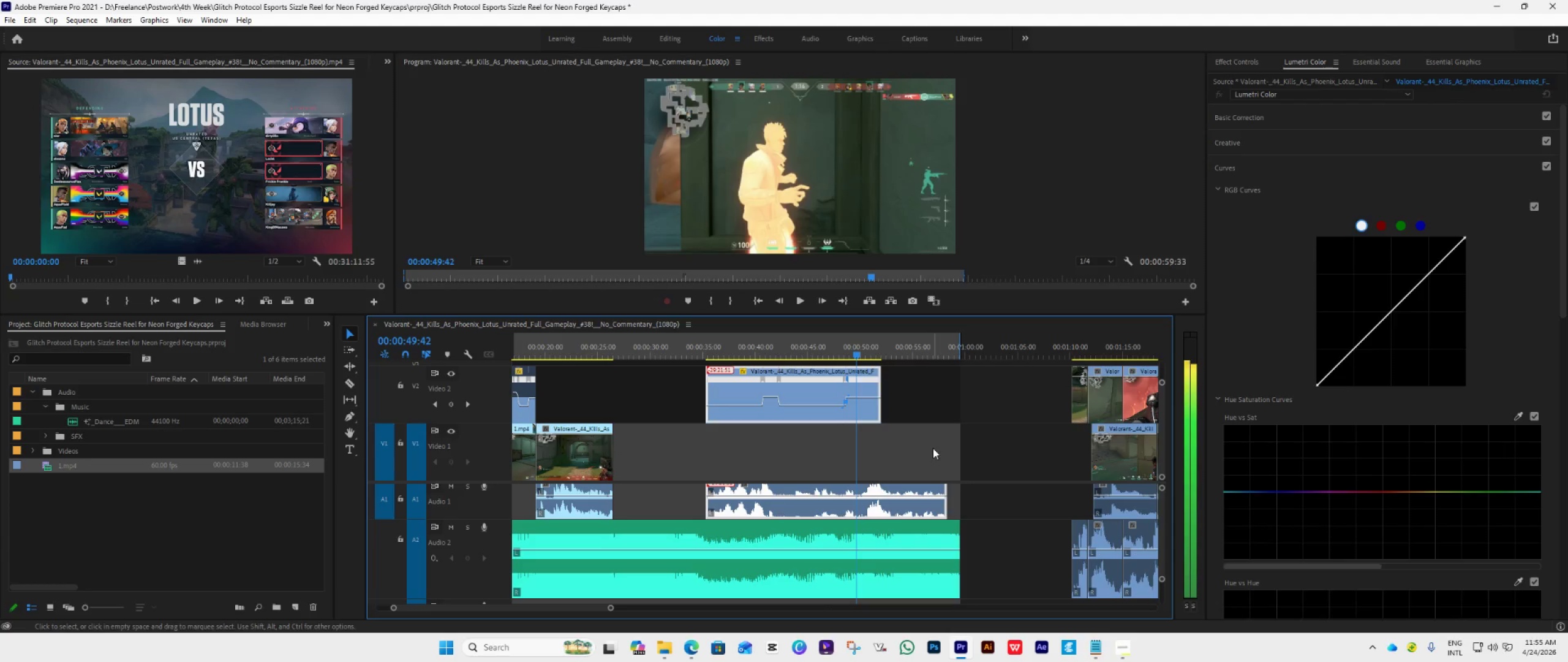 
key(ArrowRight)
 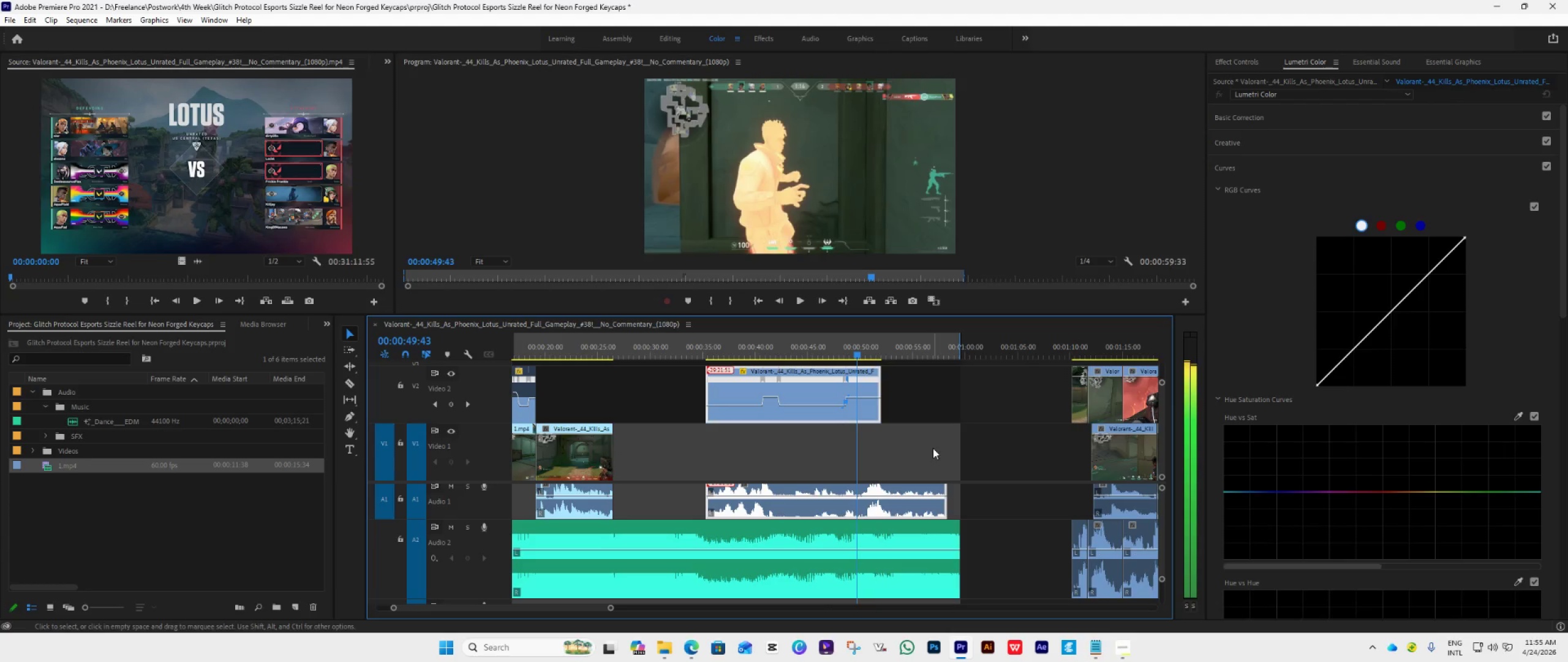 
key(ArrowRight)
 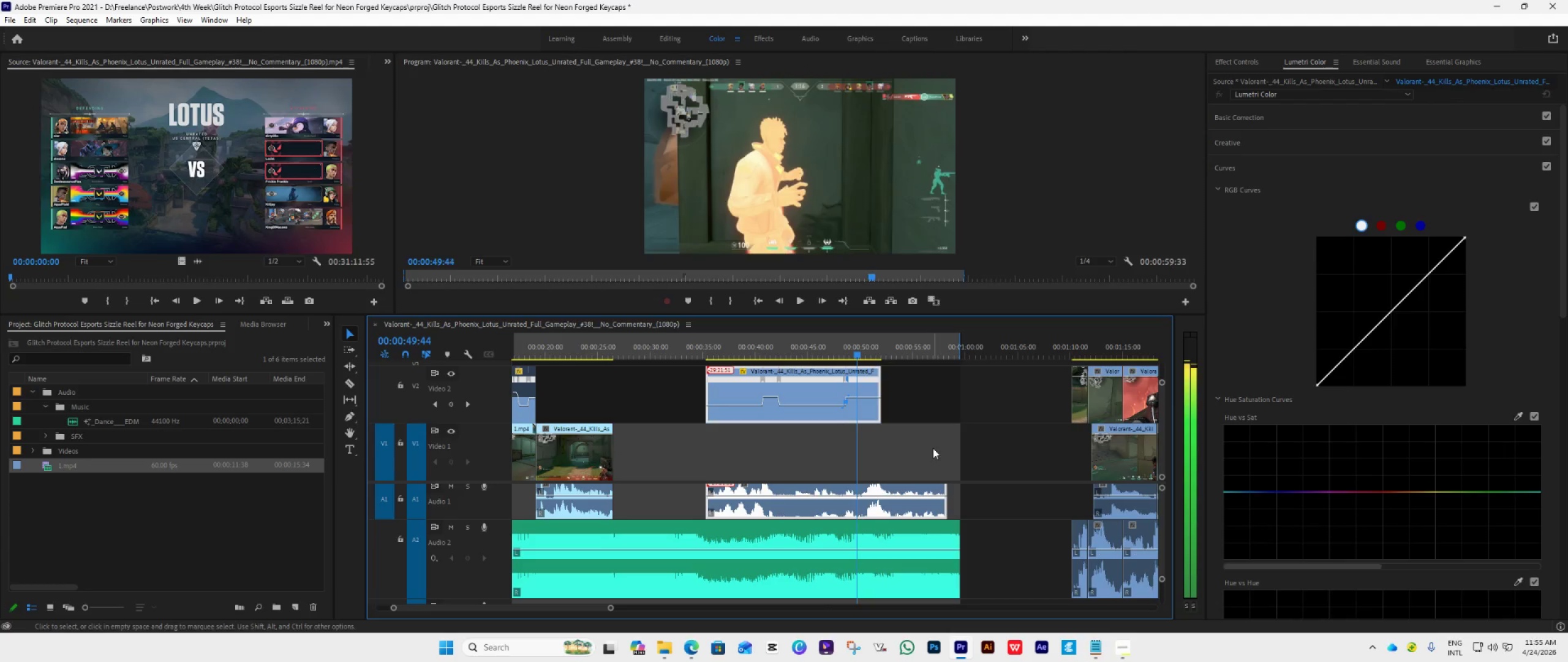 
key(ArrowRight)
 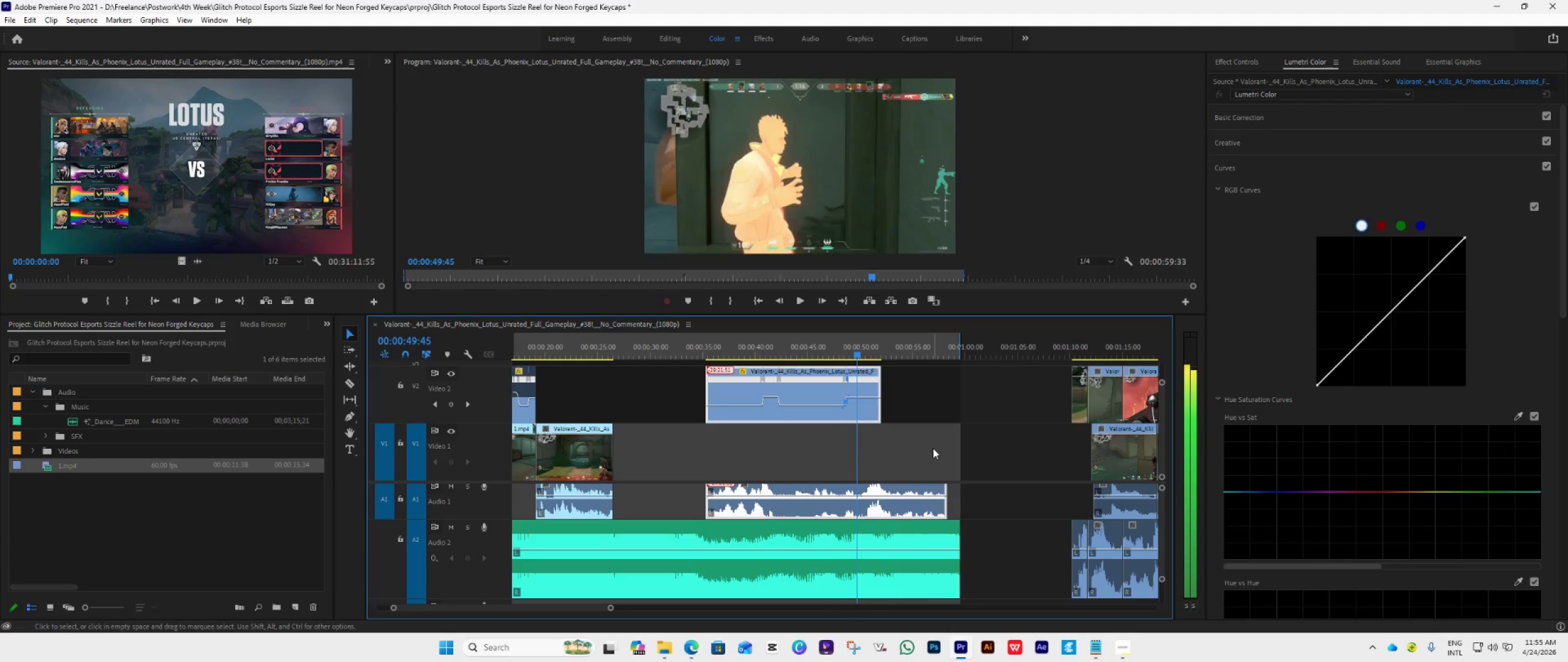 
key(ArrowRight)
 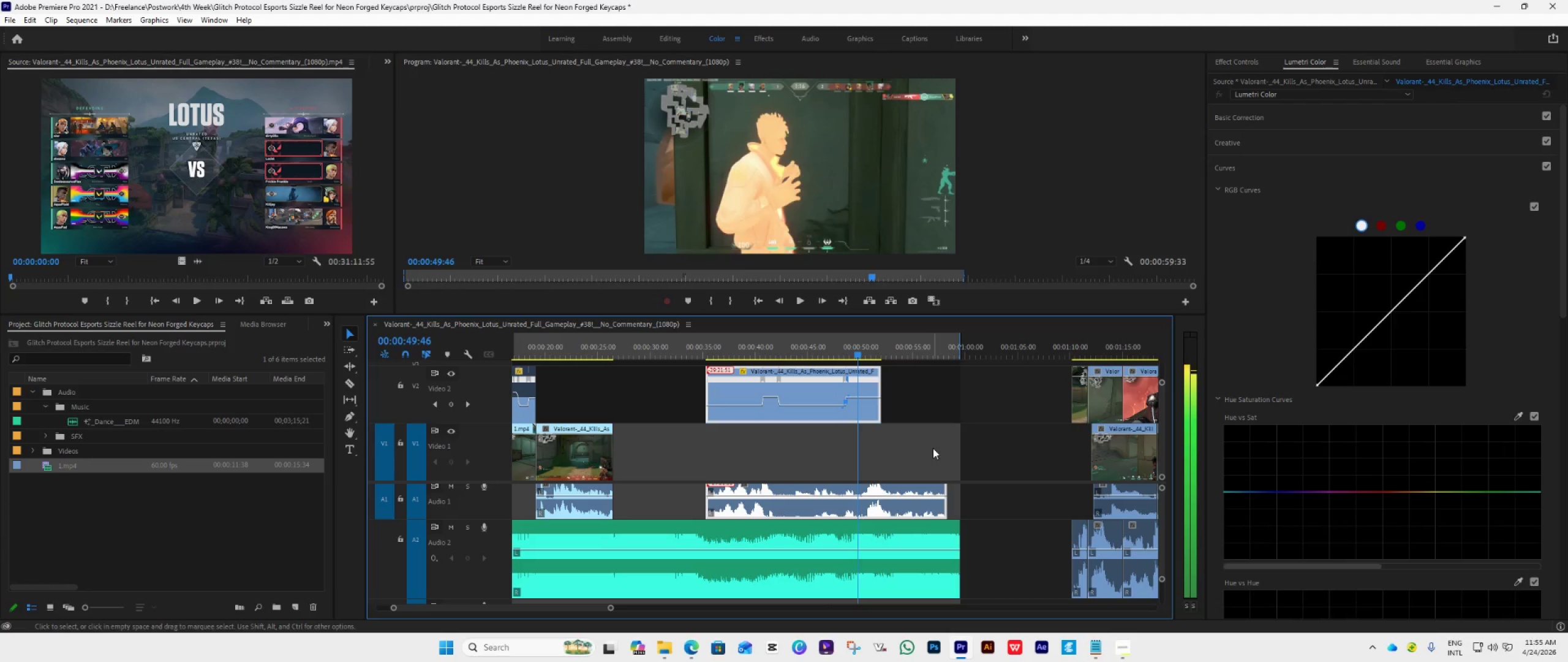 
key(ArrowRight)
 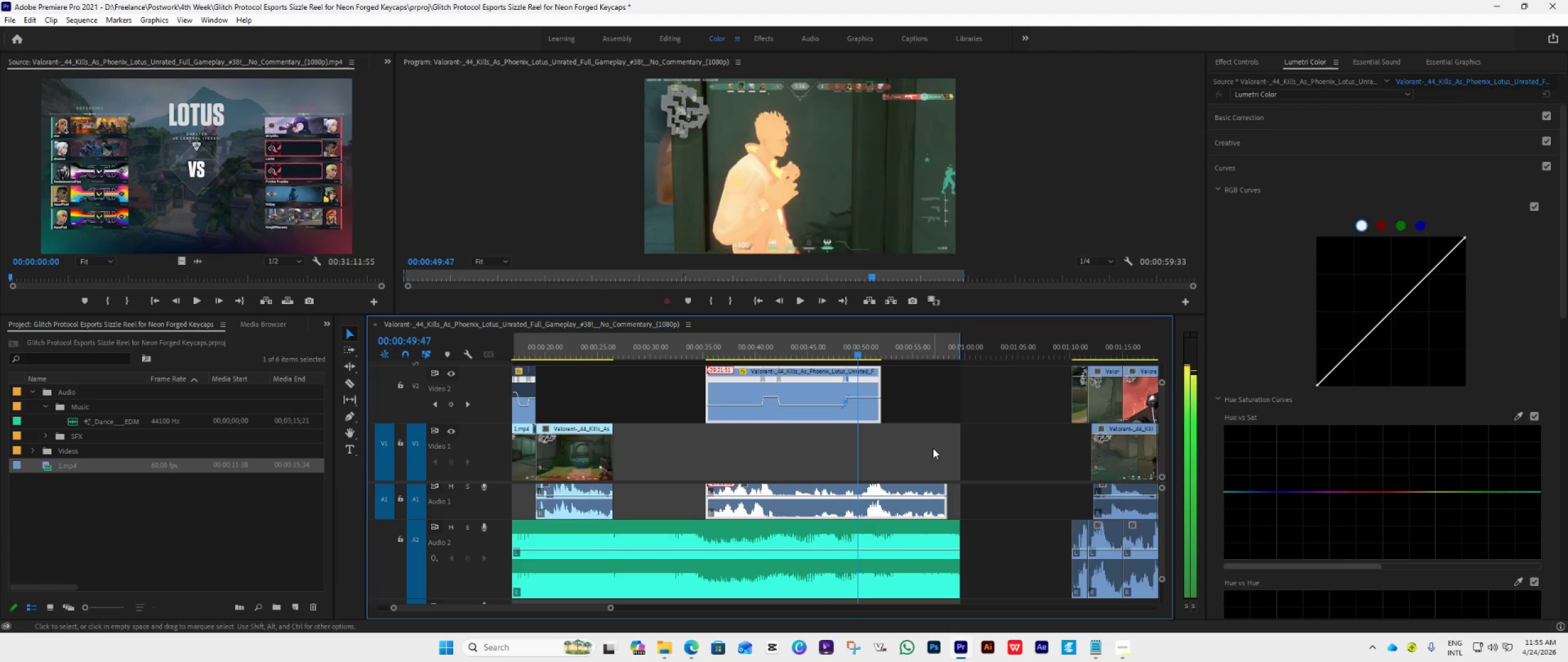 
key(ArrowRight)
 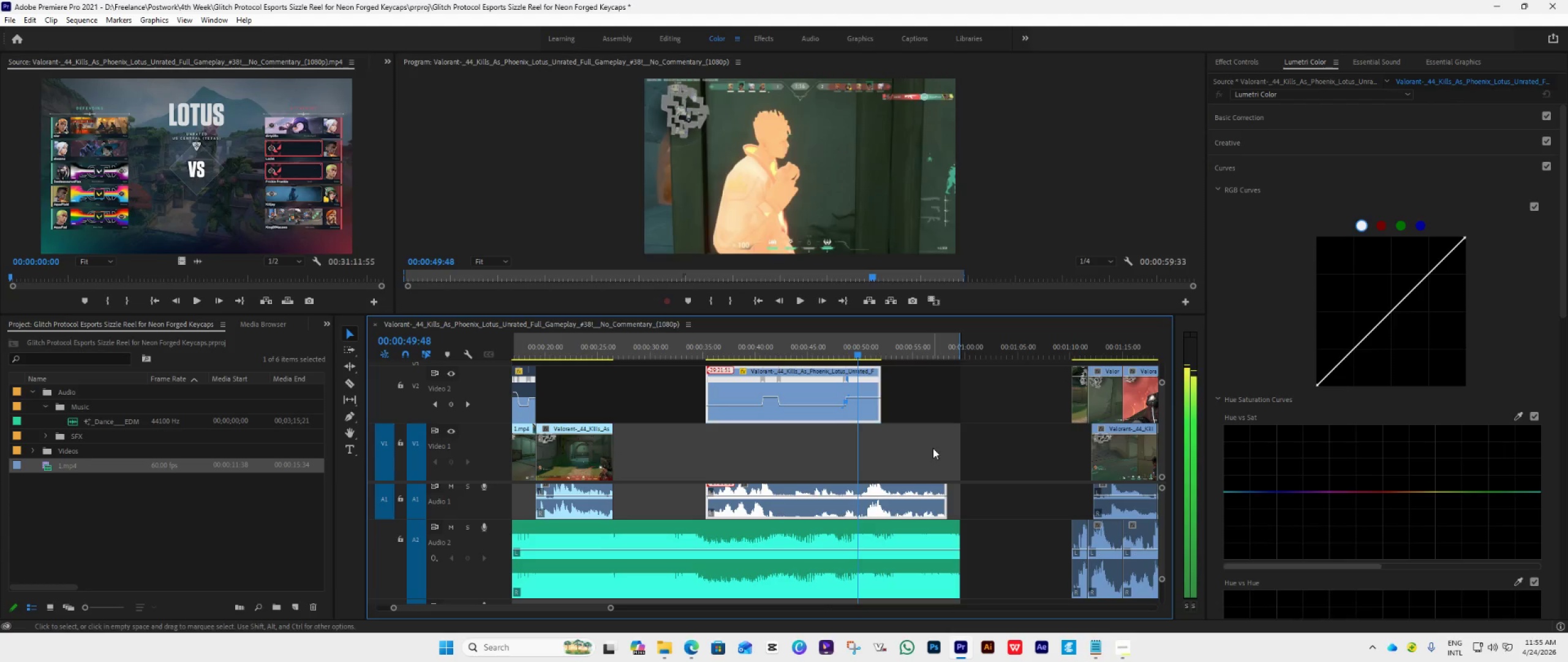 
key(ArrowRight)
 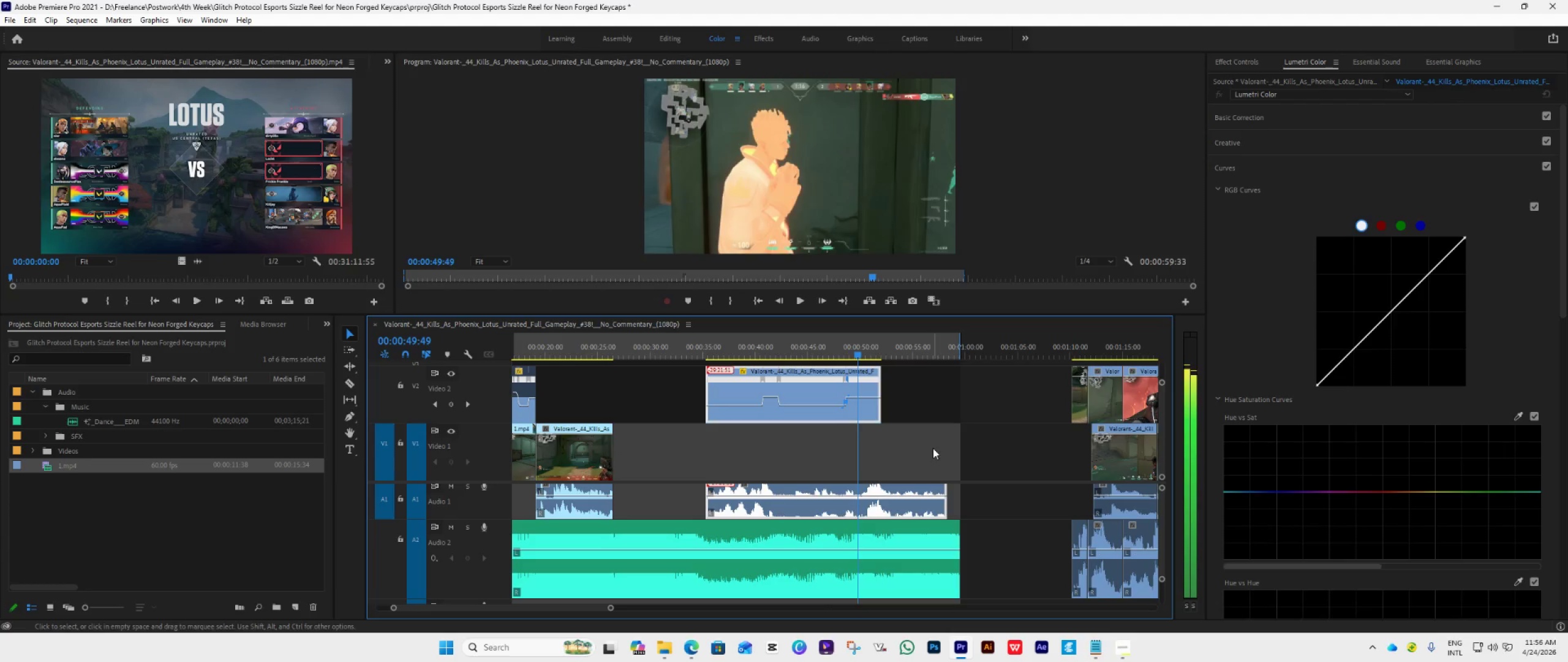 
key(ArrowRight)
 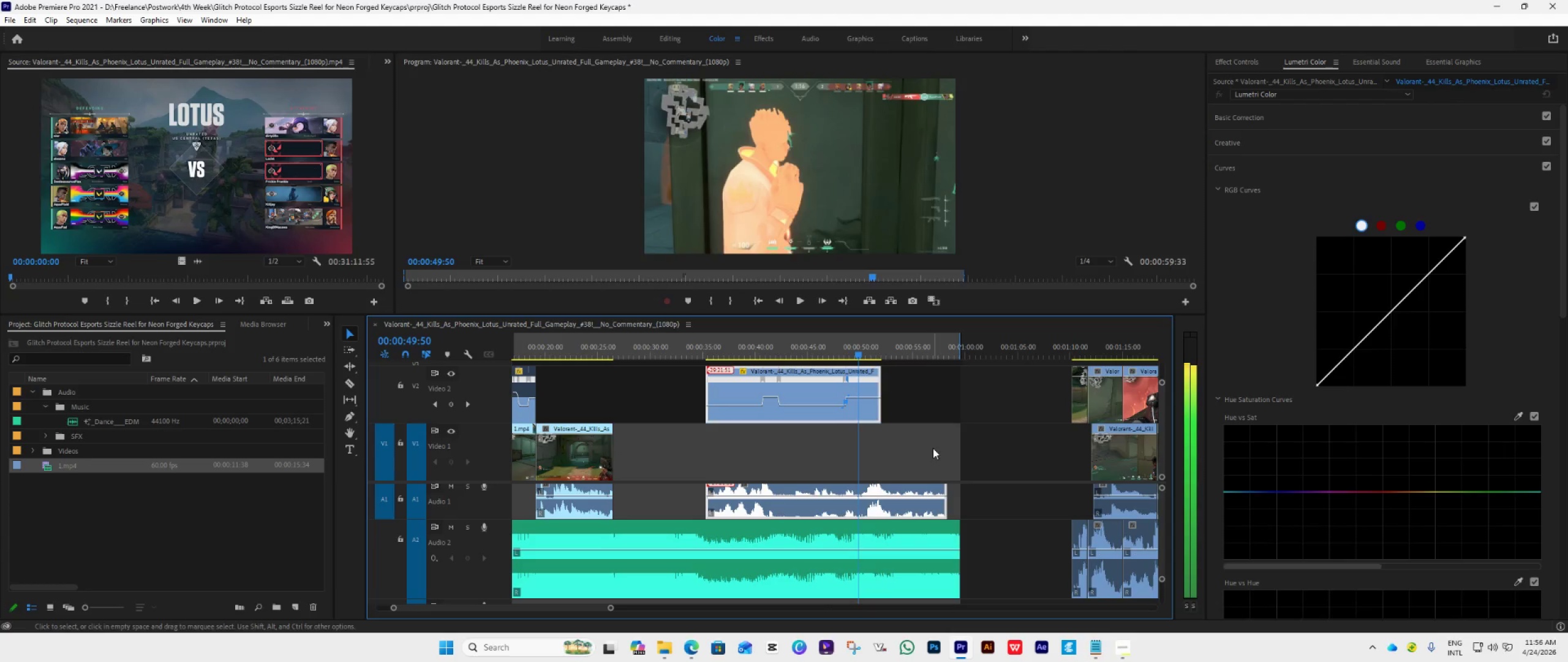 
key(ArrowRight)
 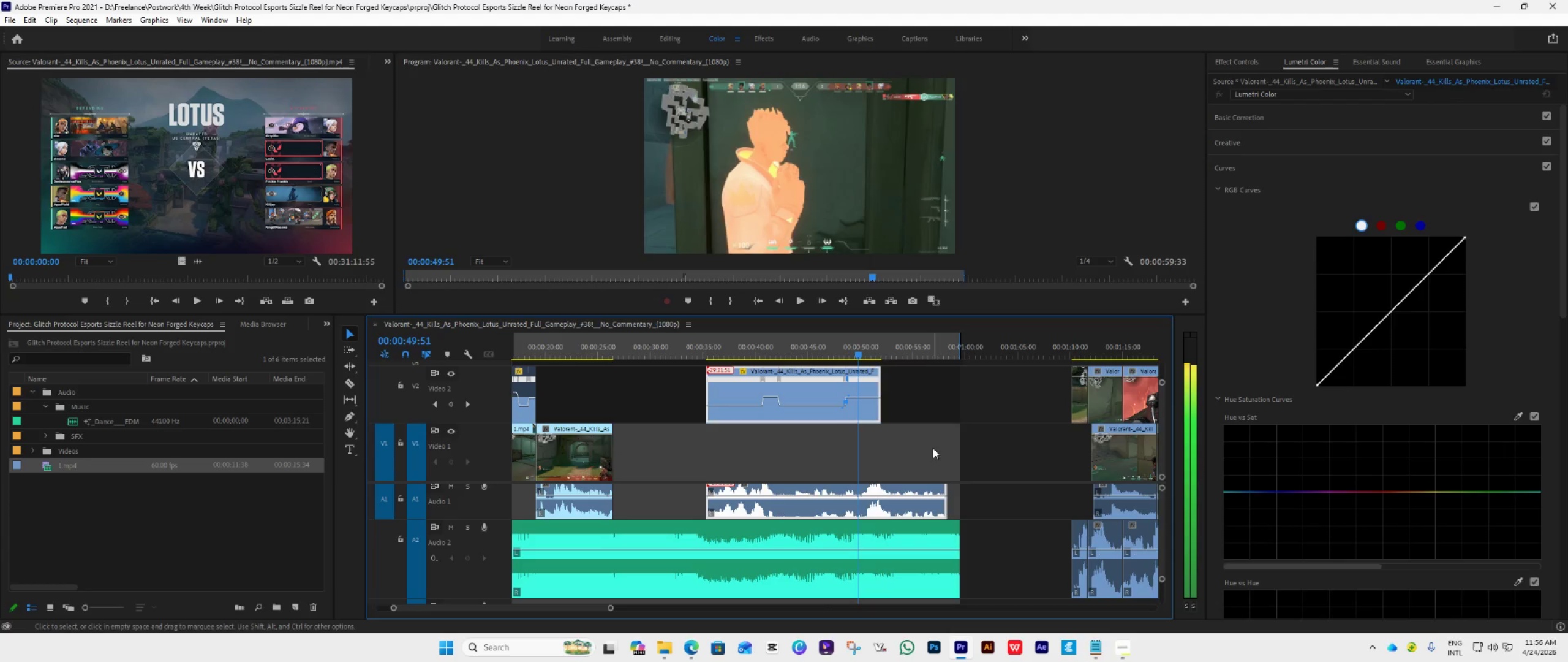 
key(ArrowRight)
 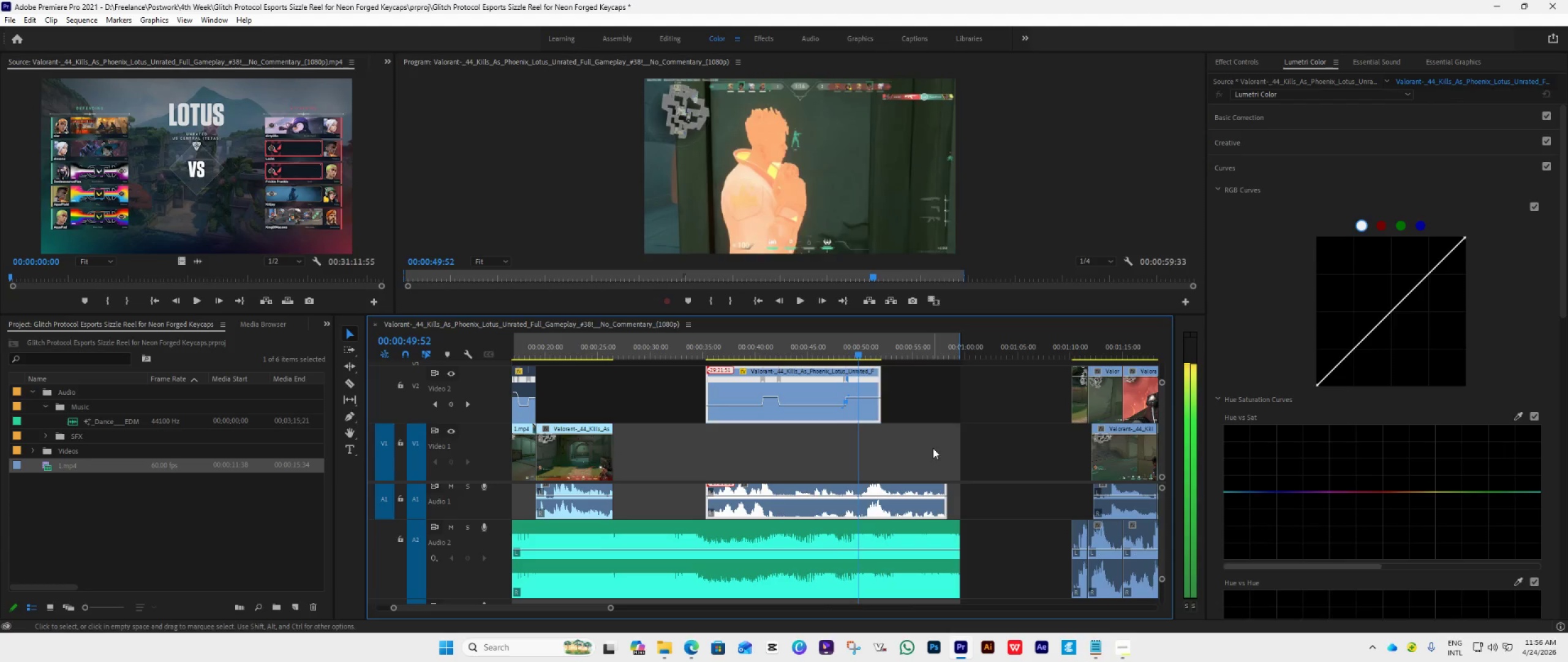 
key(ArrowRight)
 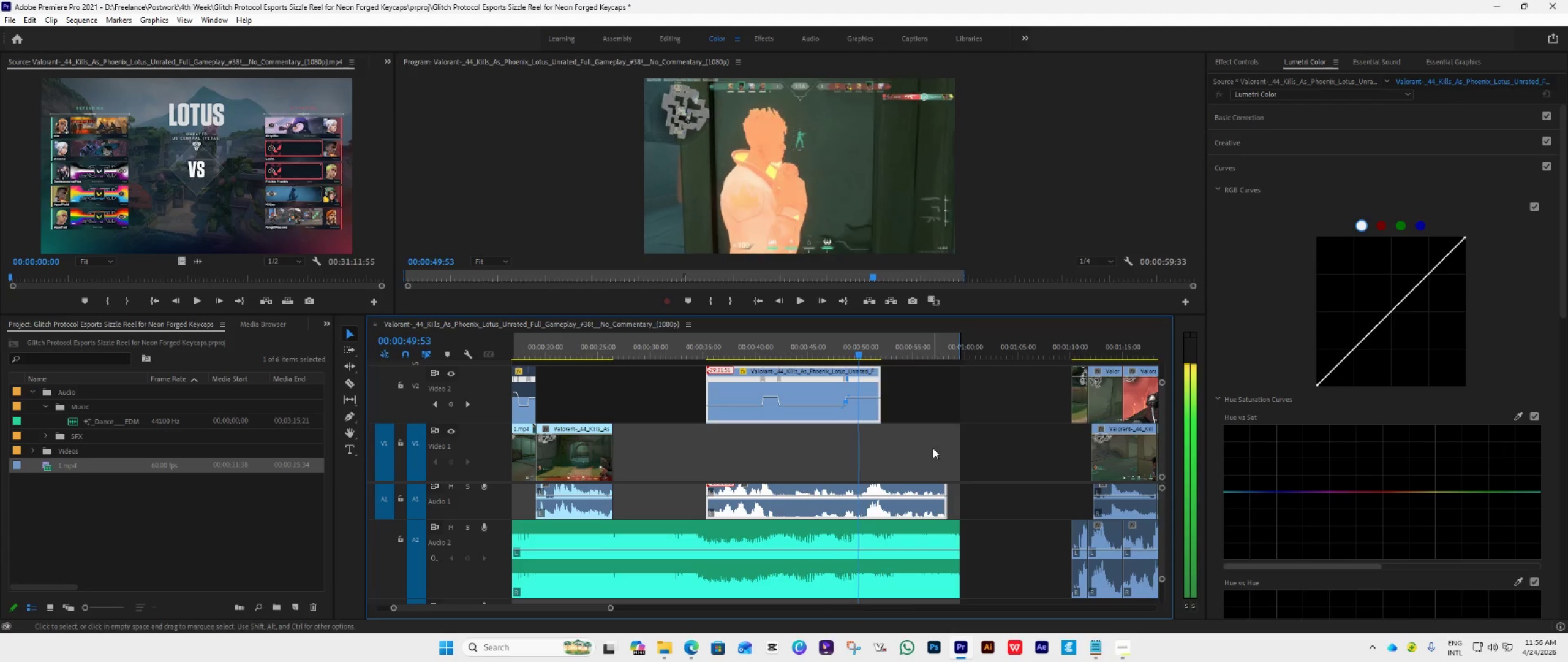 
key(ArrowRight)
 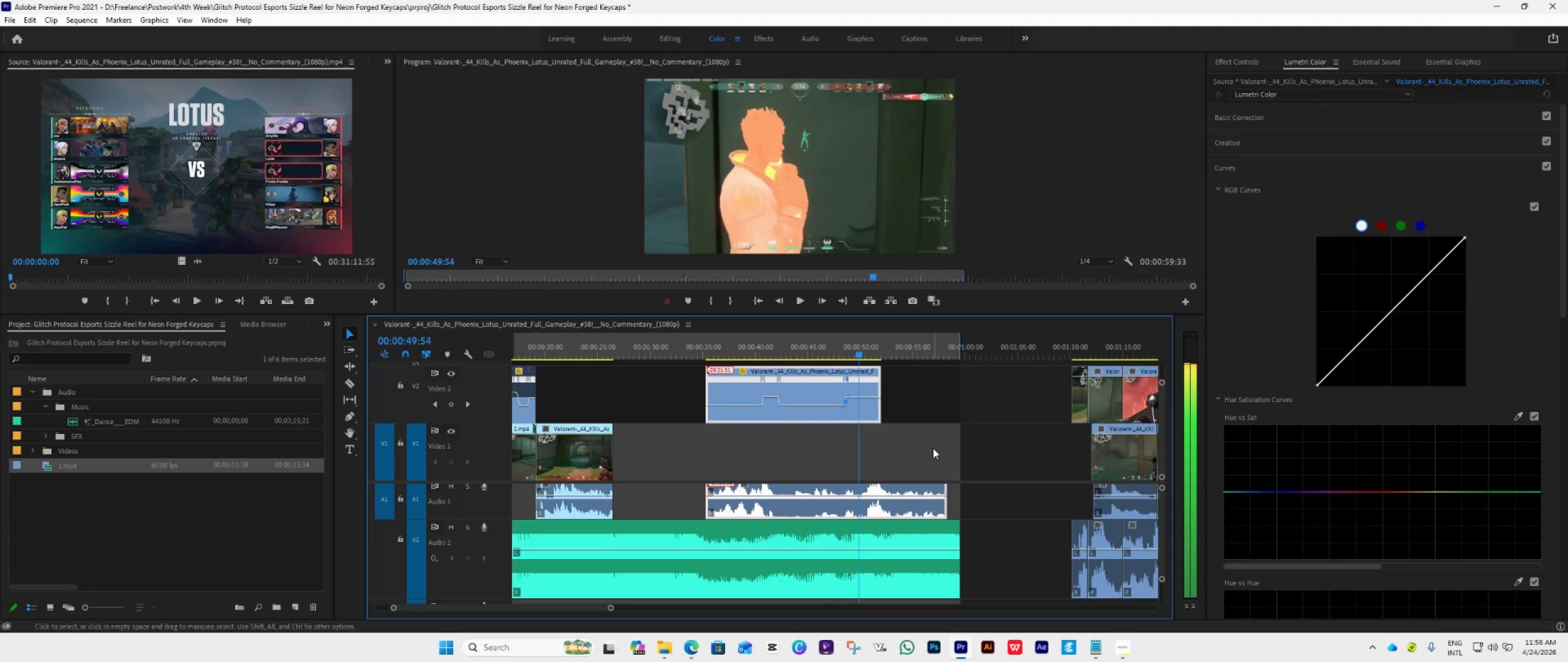 
key(ArrowRight)
 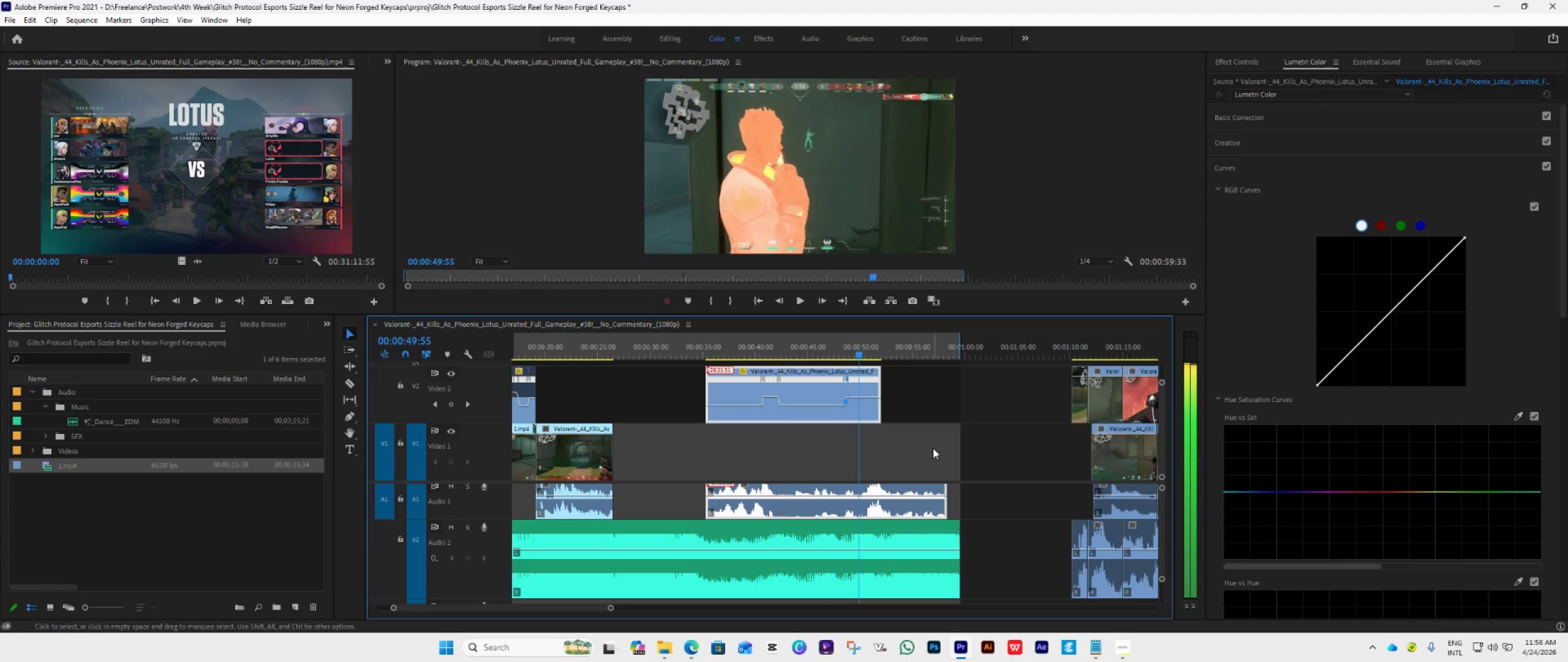 
key(ArrowRight)
 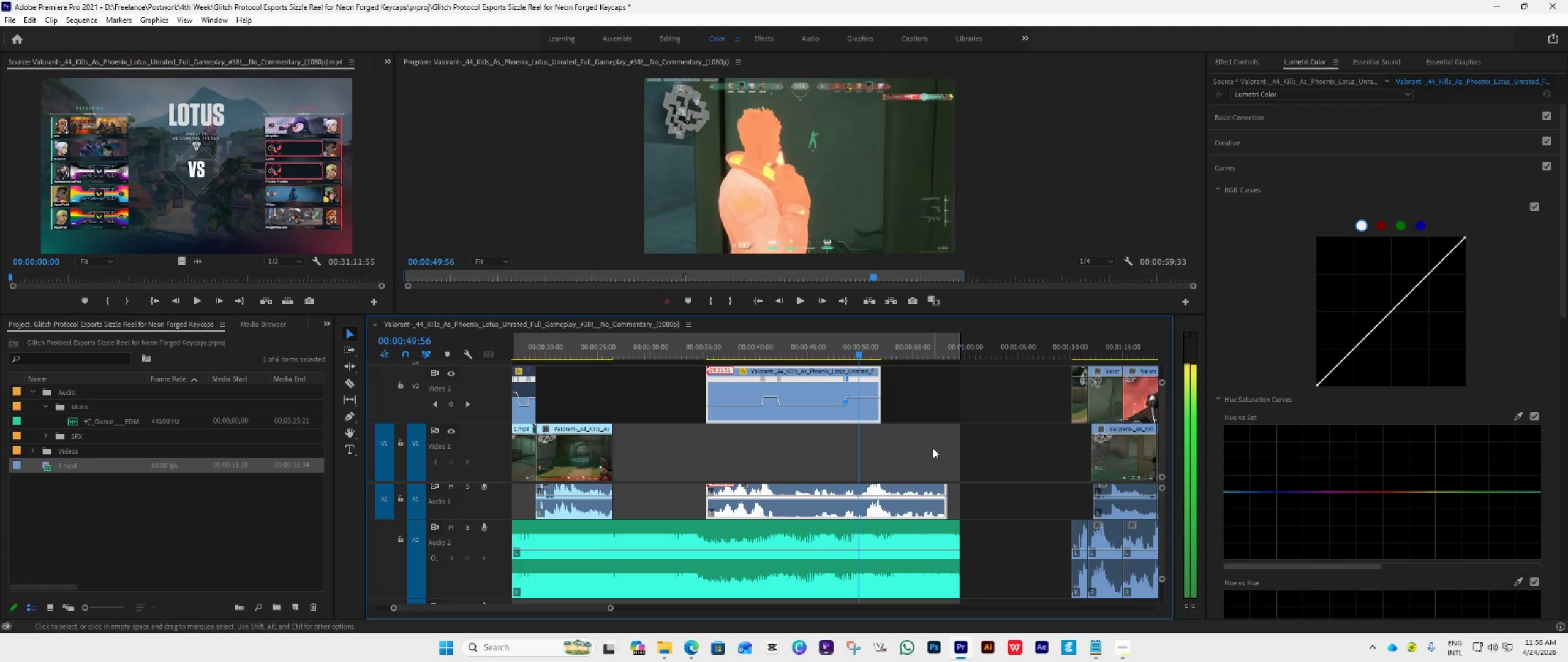 
key(ArrowRight)
 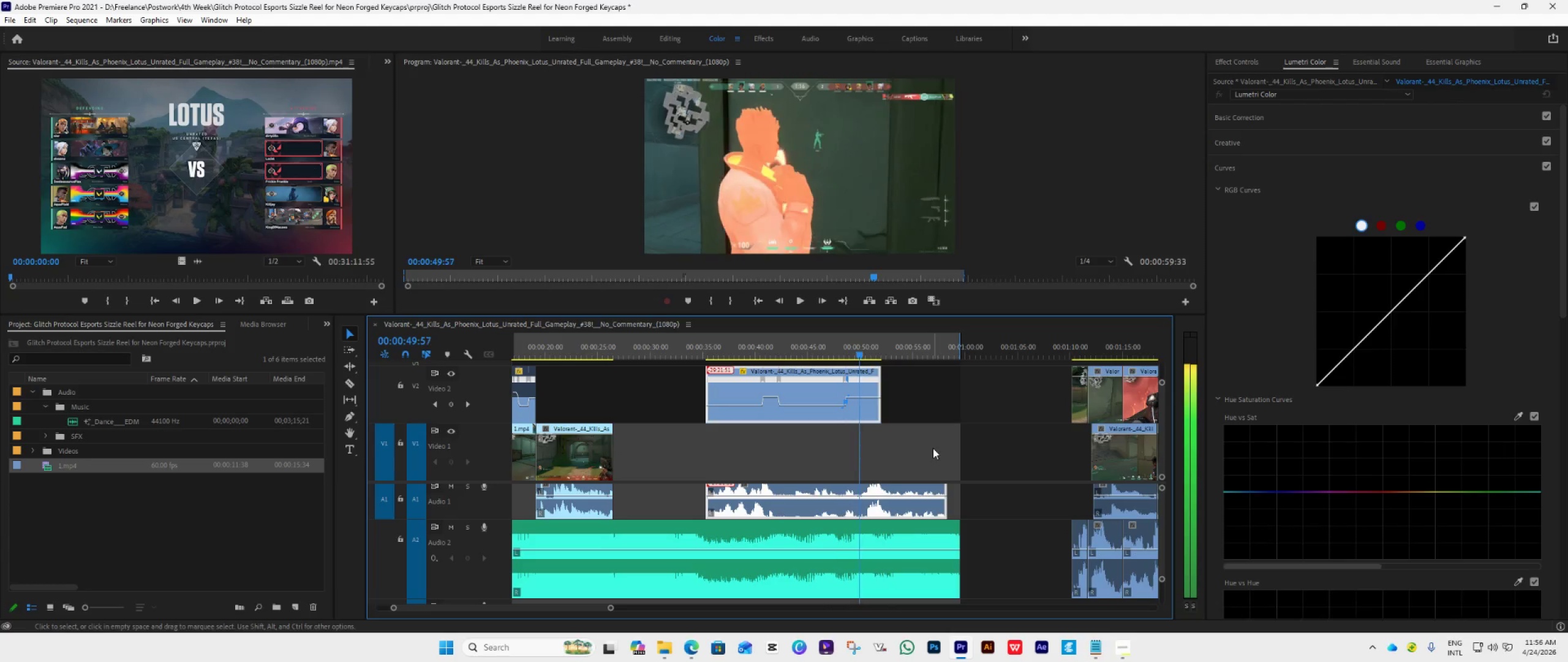 
key(ArrowRight)
 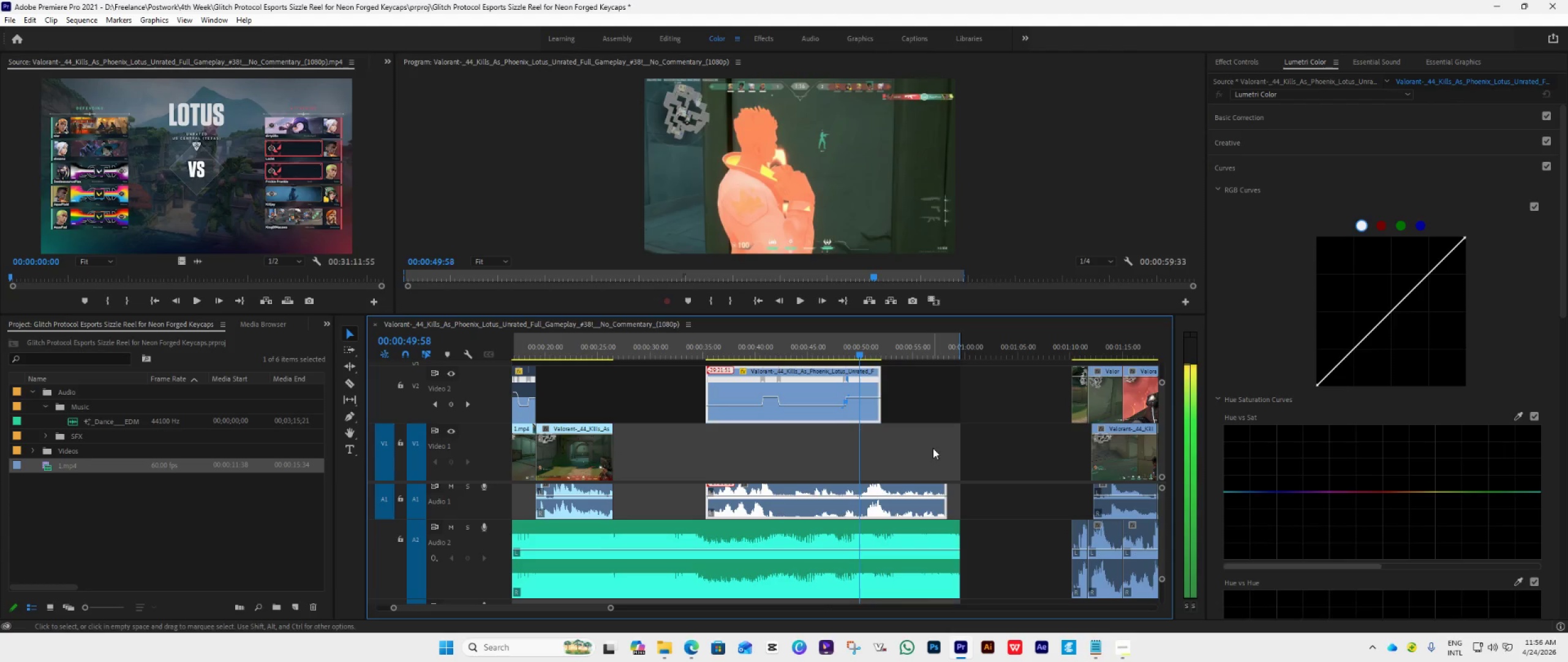 
key(ArrowRight)
 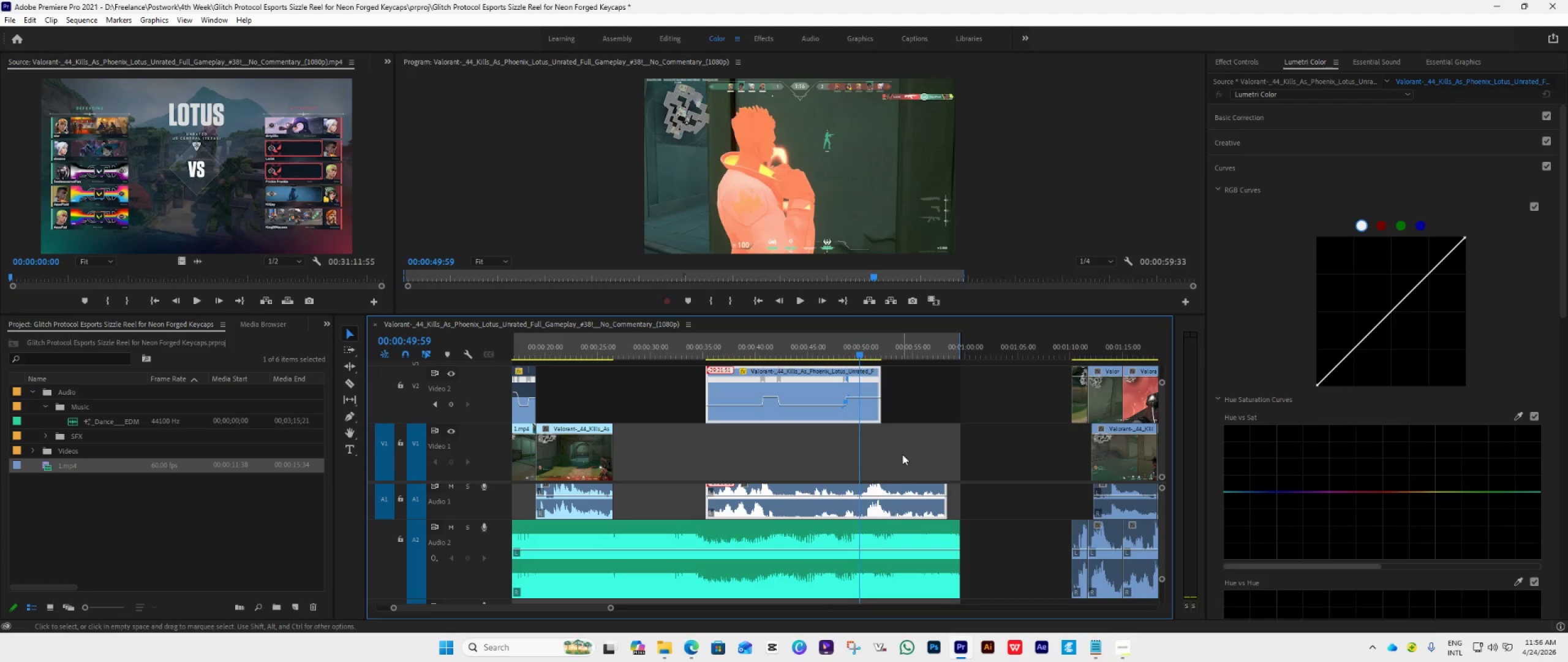 
hold_key(key=AltLeft, duration=0.83)
scroll: coordinate [902, 454], scroll_direction: up, amount: 28.0
 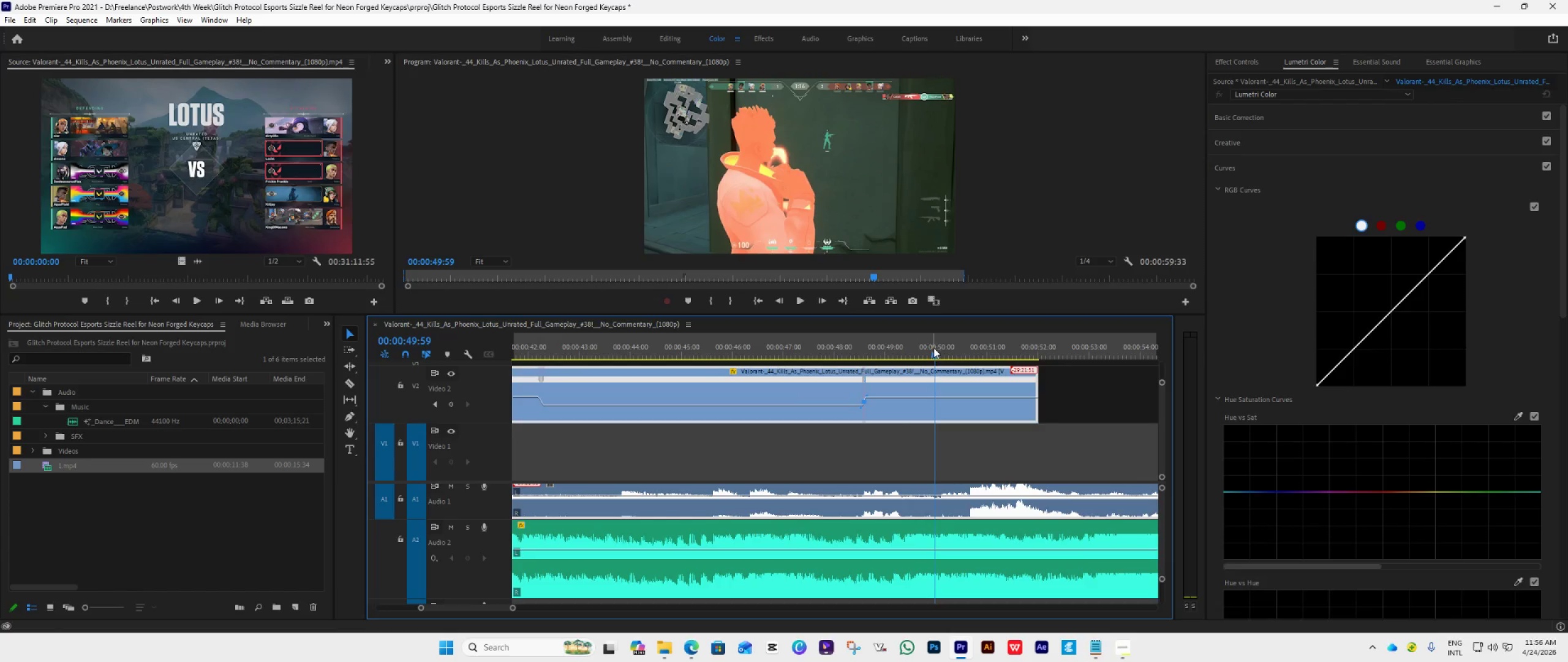 
left_click_drag(start_coordinate=[933, 352], to_coordinate=[891, 389])
 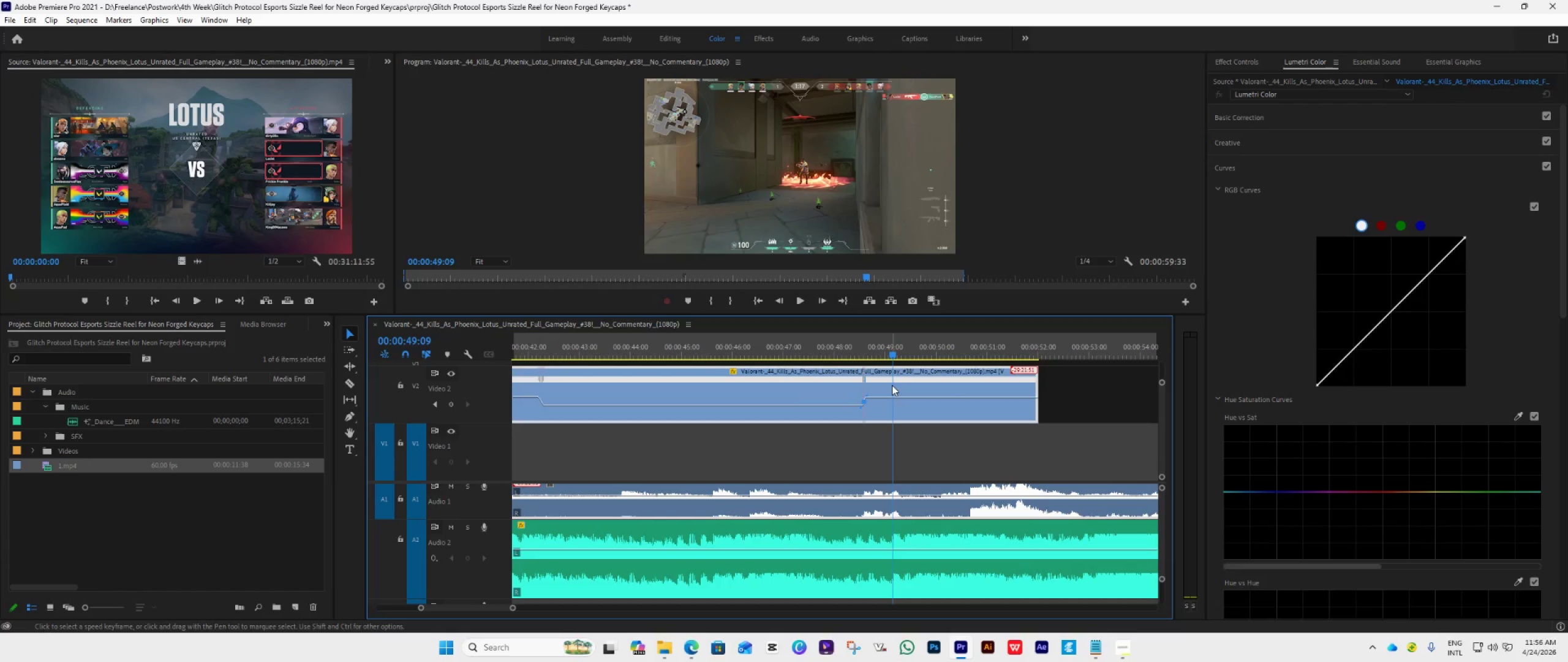 
key(ArrowRight)
 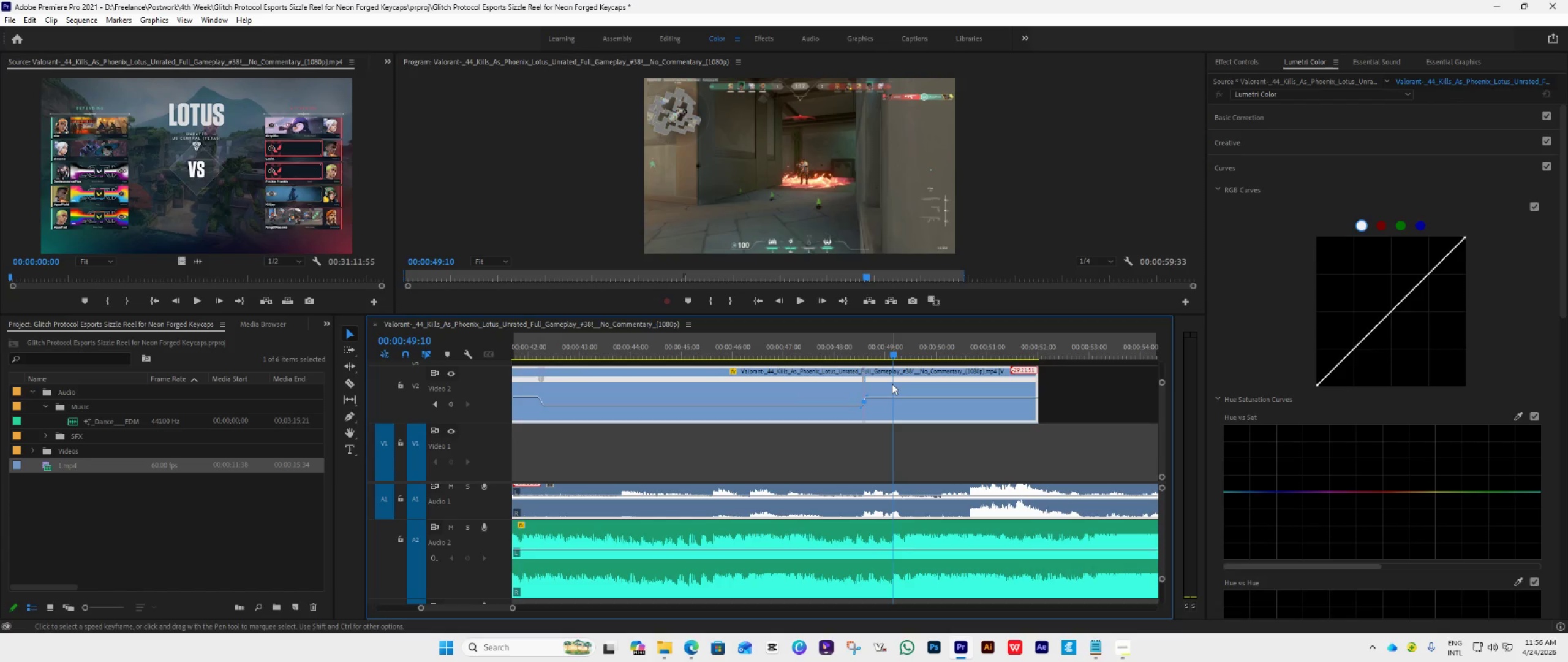 
key(ArrowRight)
 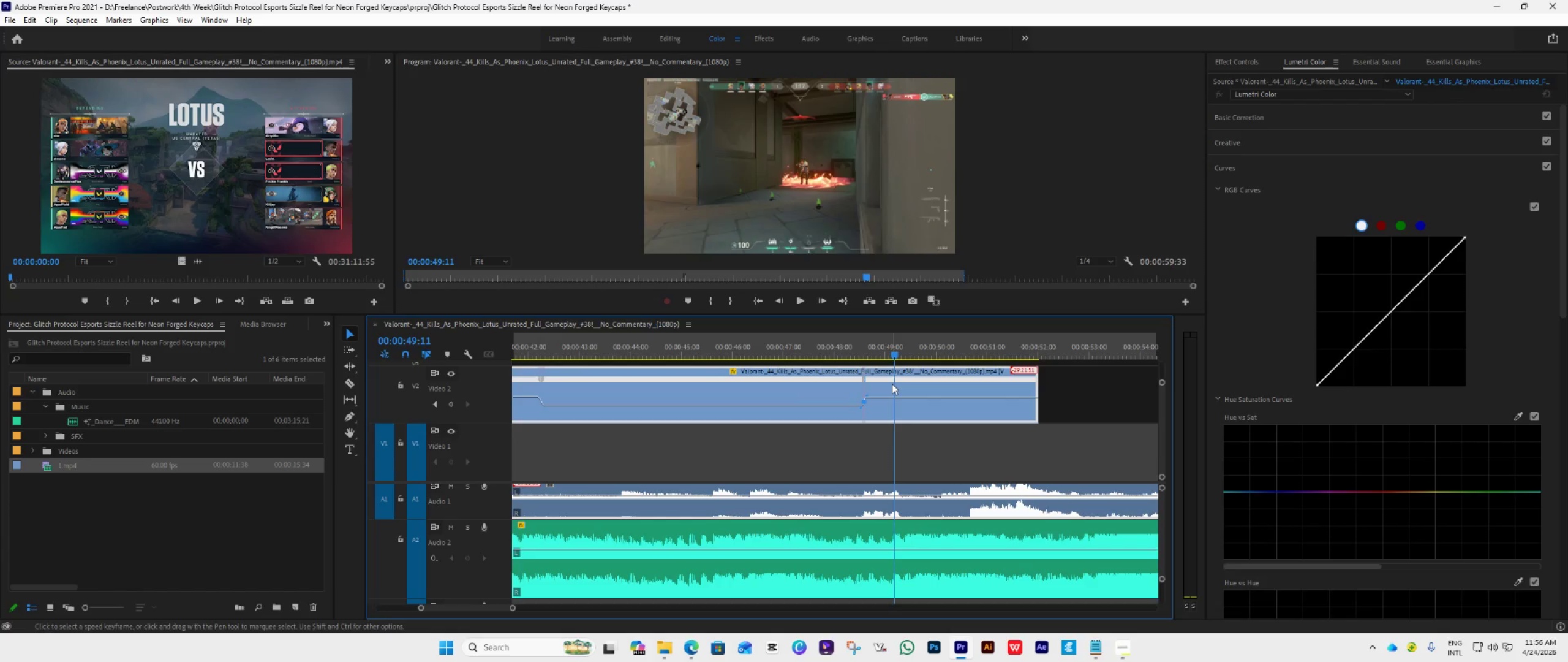 
key(ArrowRight)
 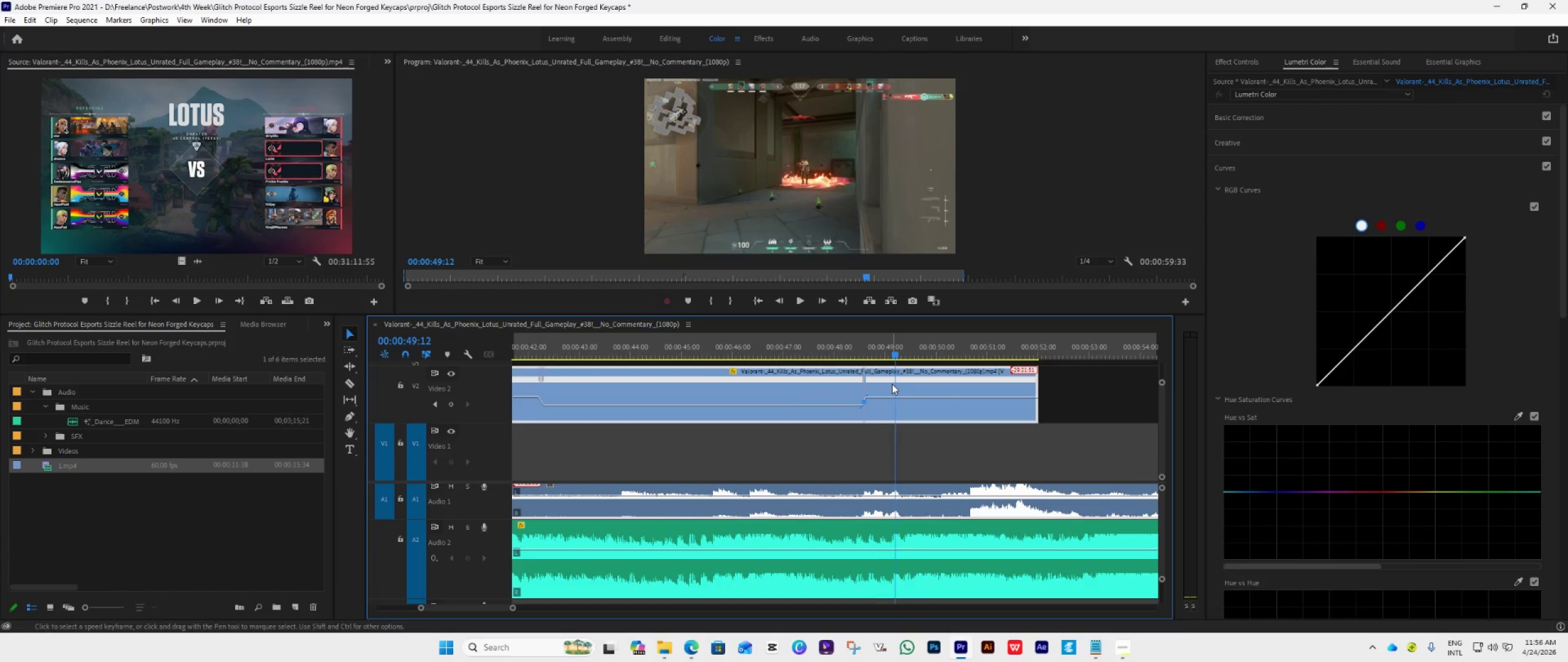 
key(ArrowRight)
 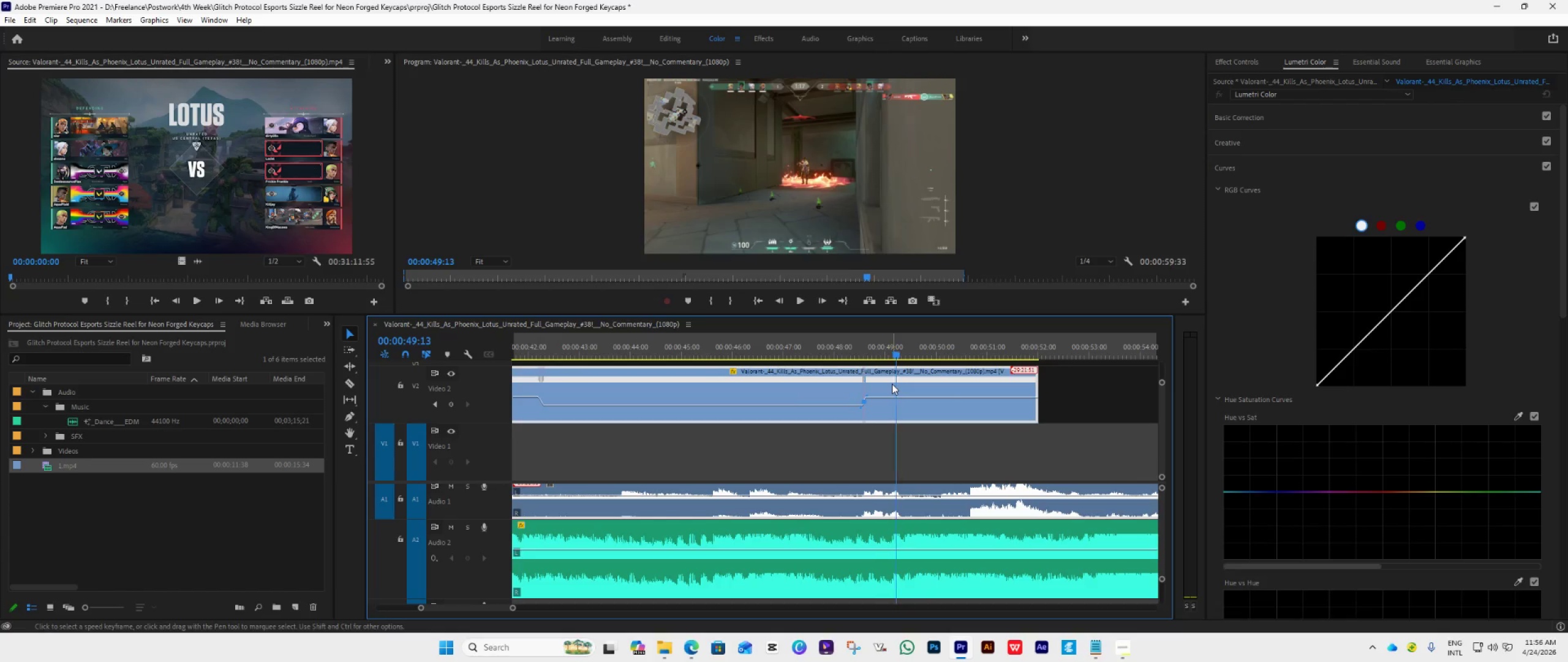 
key(ArrowRight)
 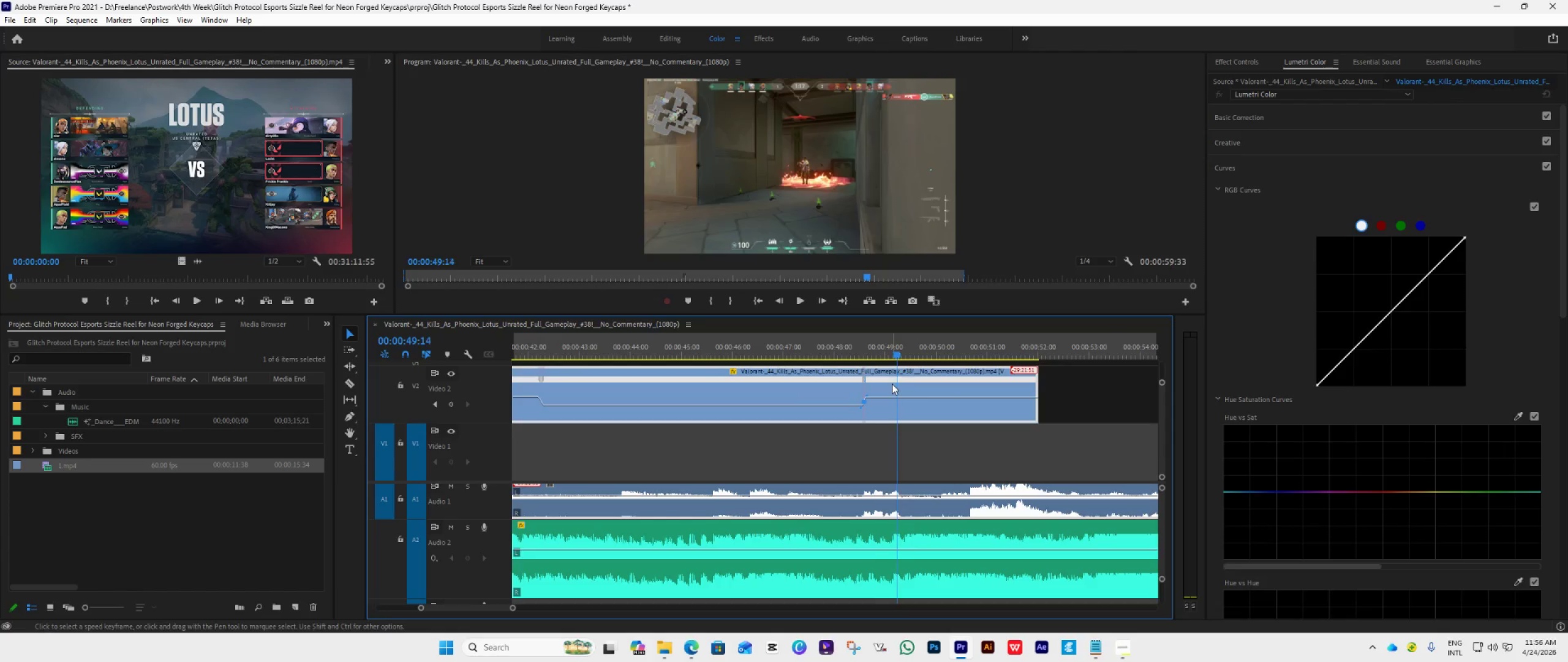 
key(ArrowRight)
 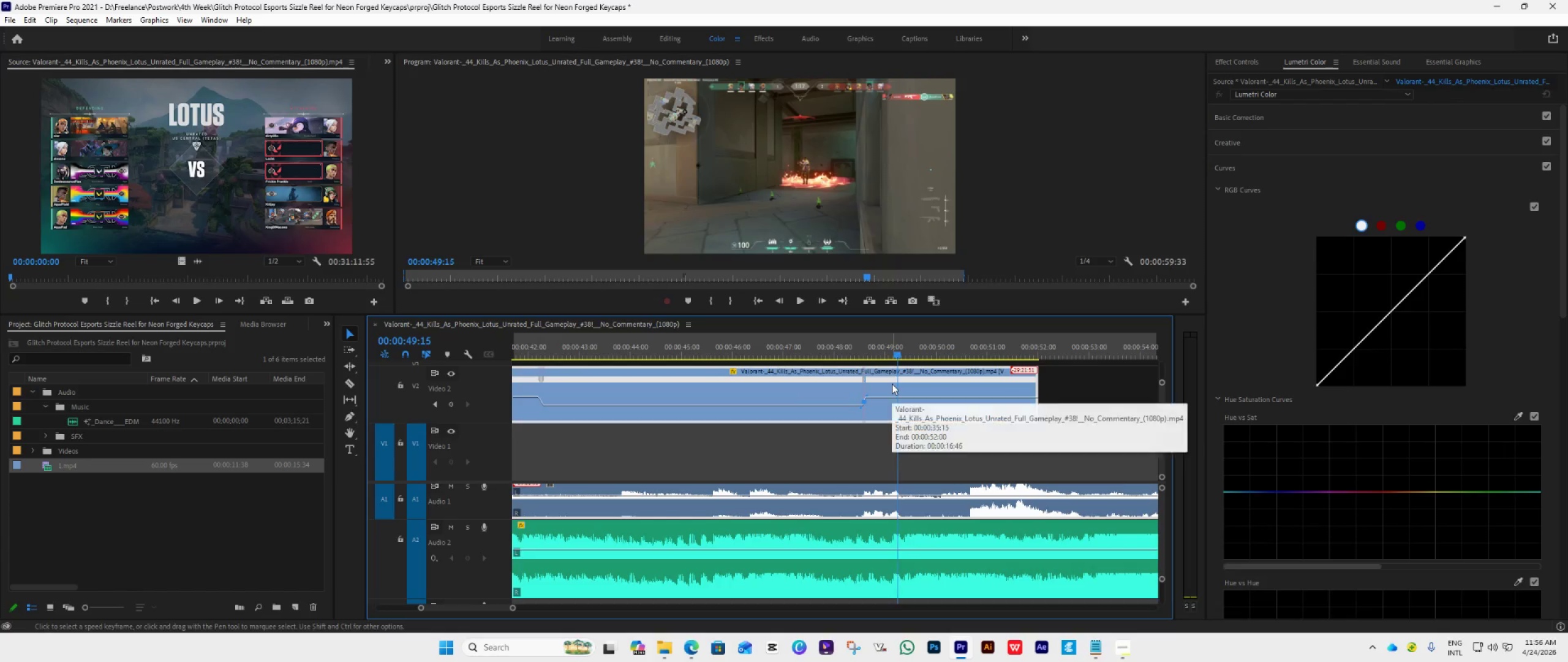 
key(ArrowRight)
 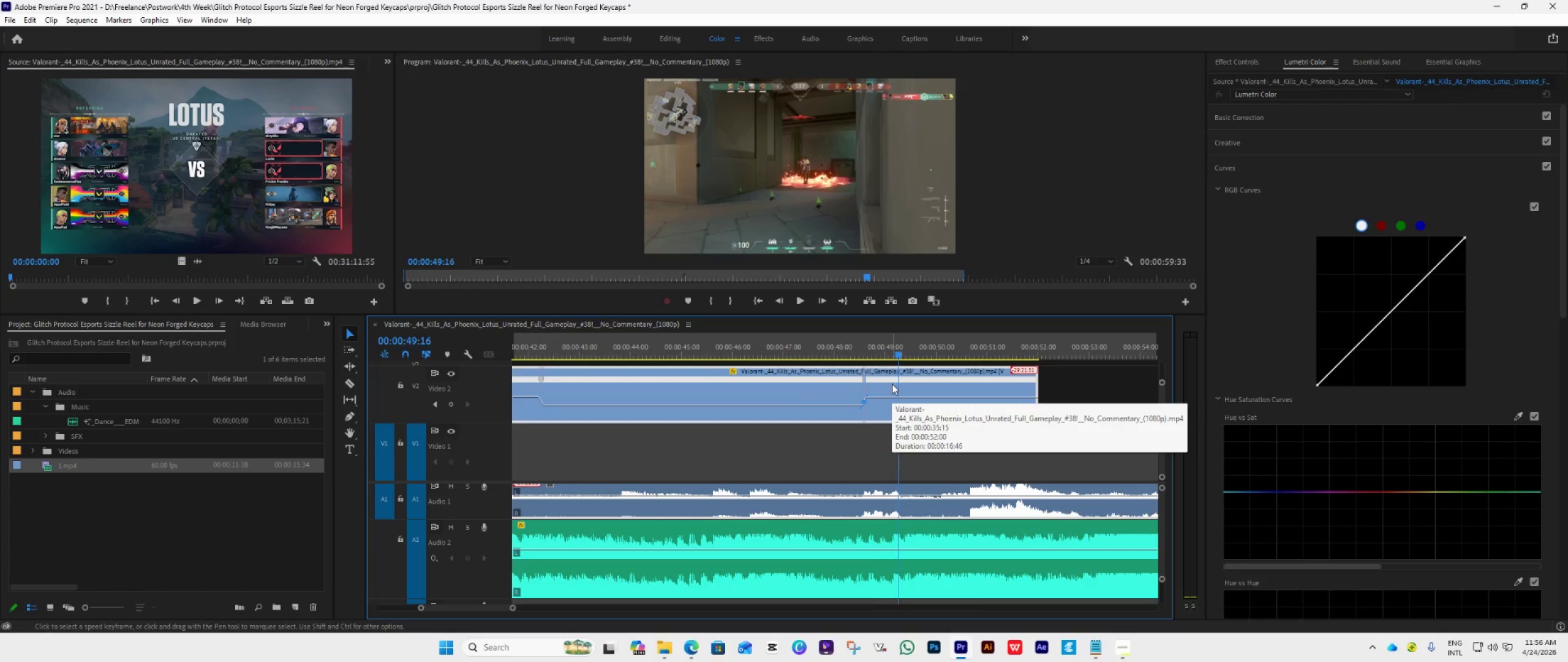 
key(ArrowRight)
 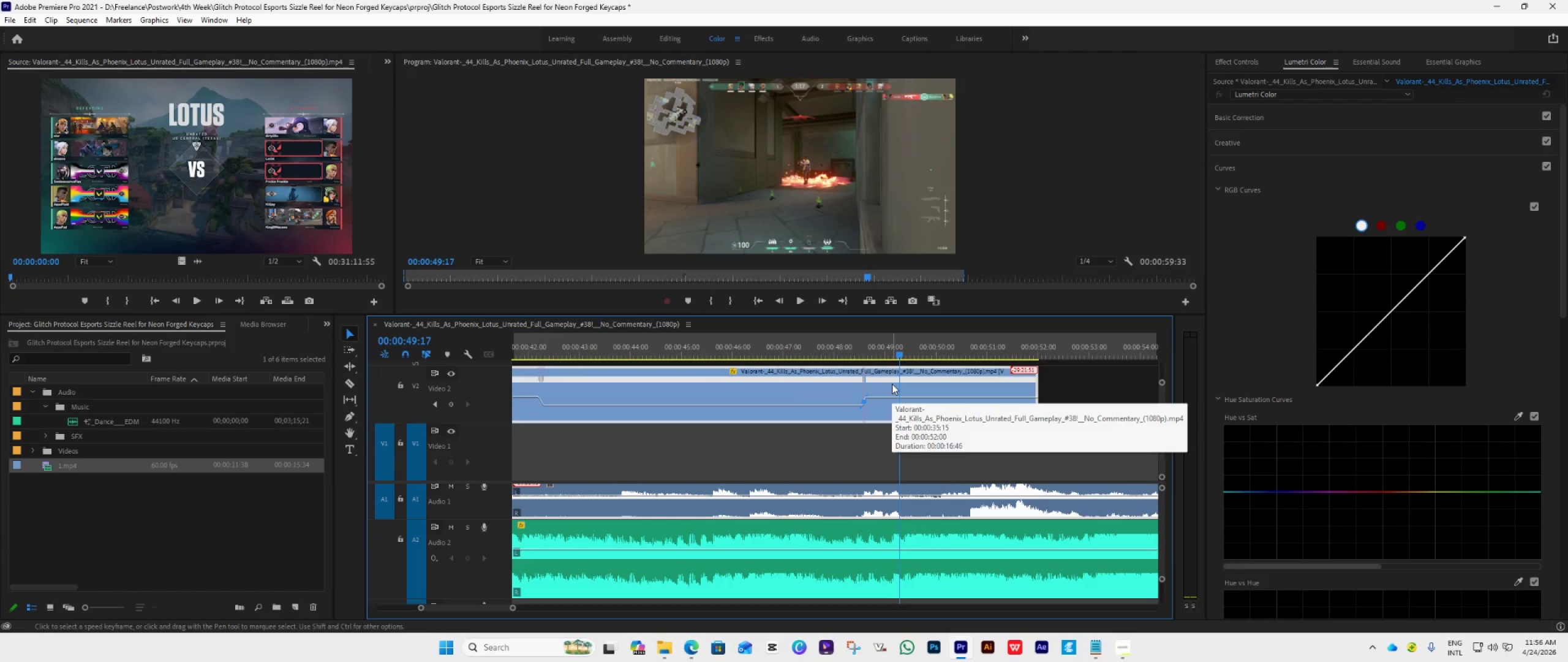 
key(ArrowRight)
 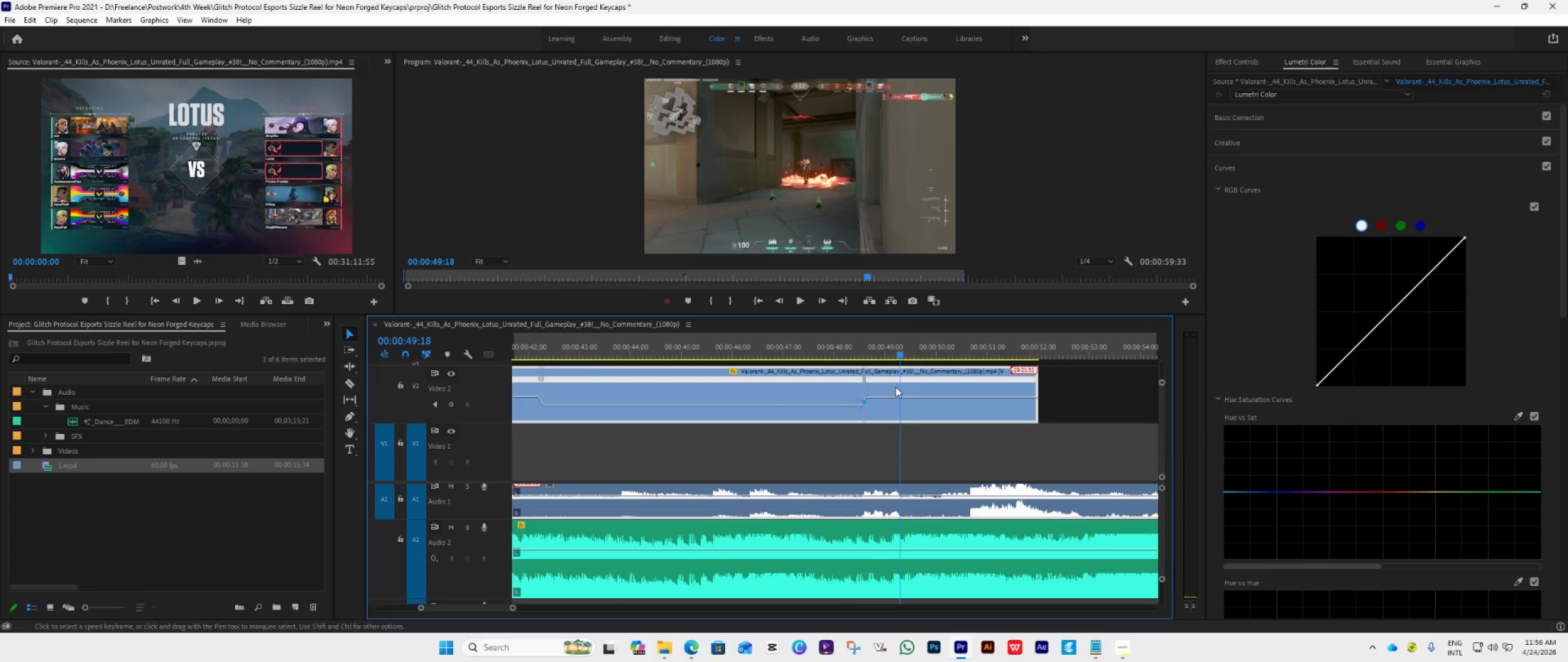 
key(ArrowRight)
 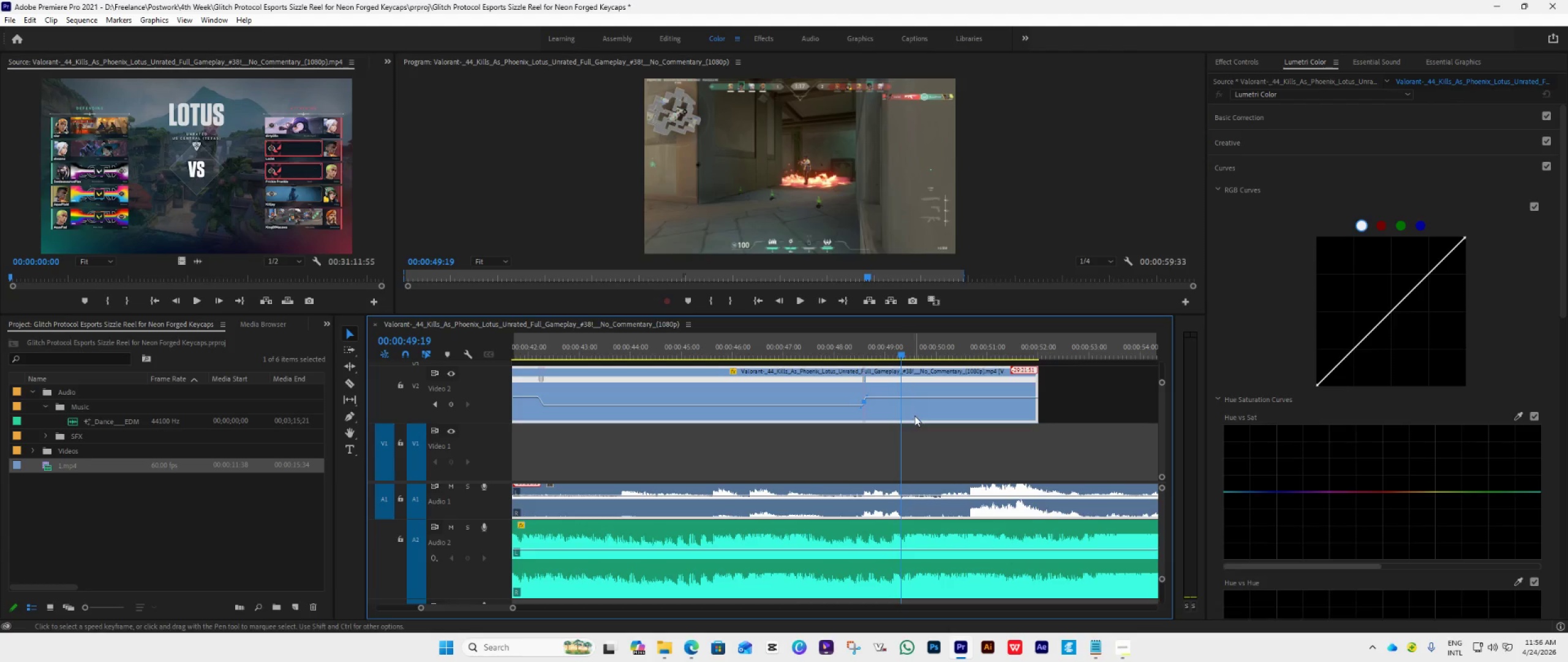 
key(ArrowRight)
 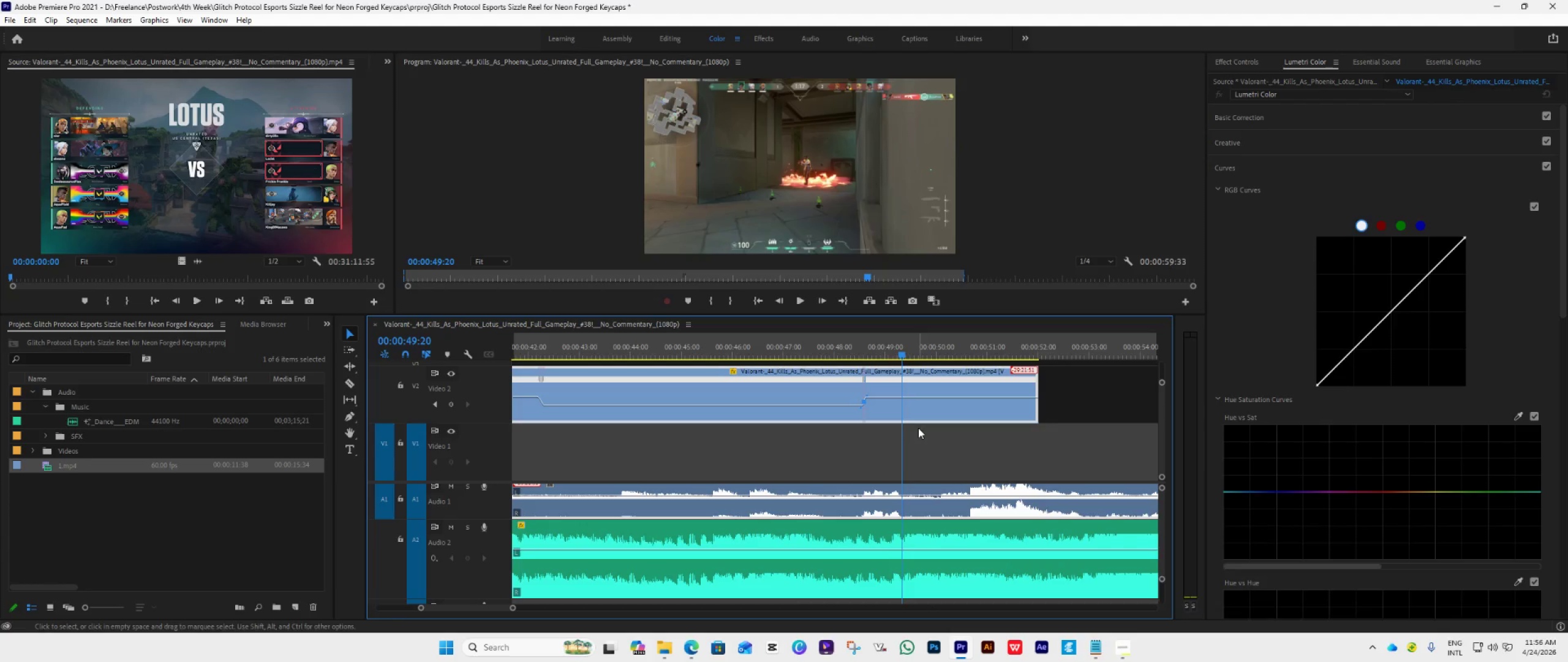 
key(ArrowRight)
 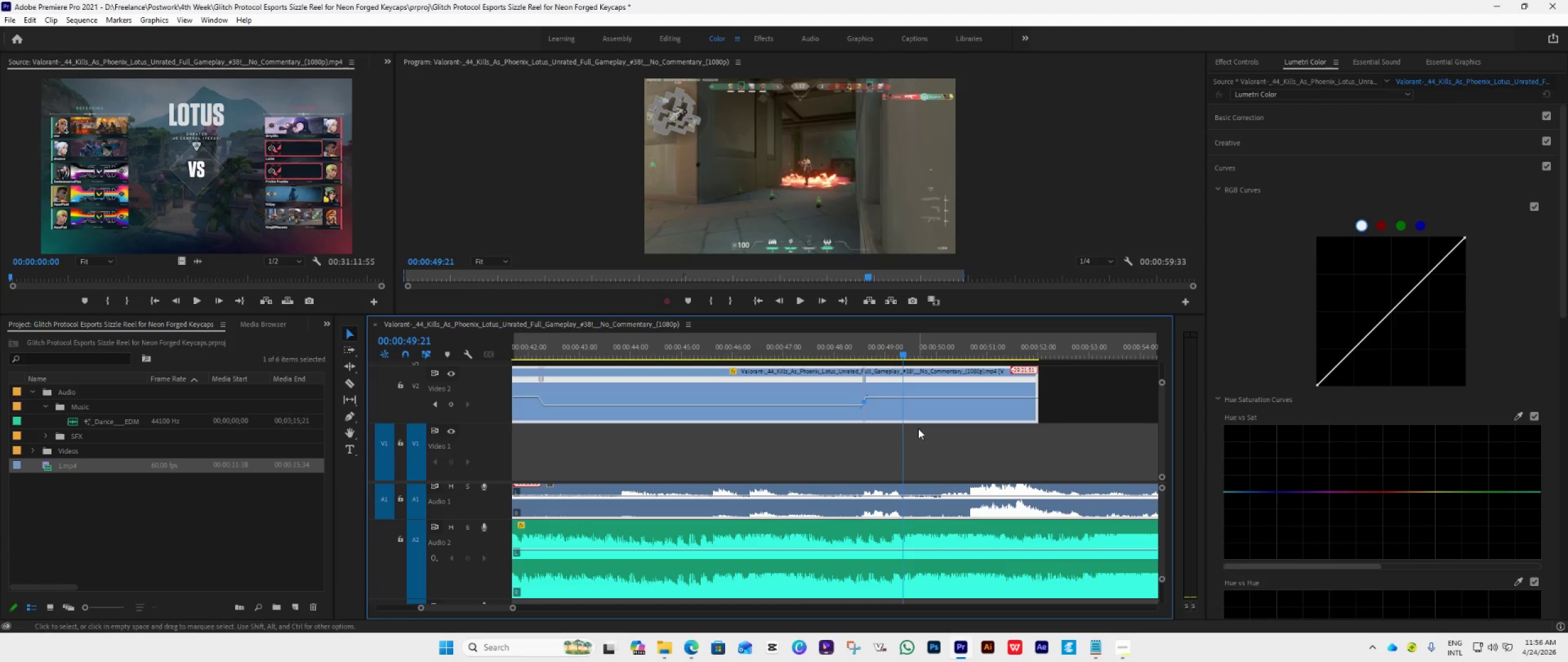 
key(ArrowRight)
 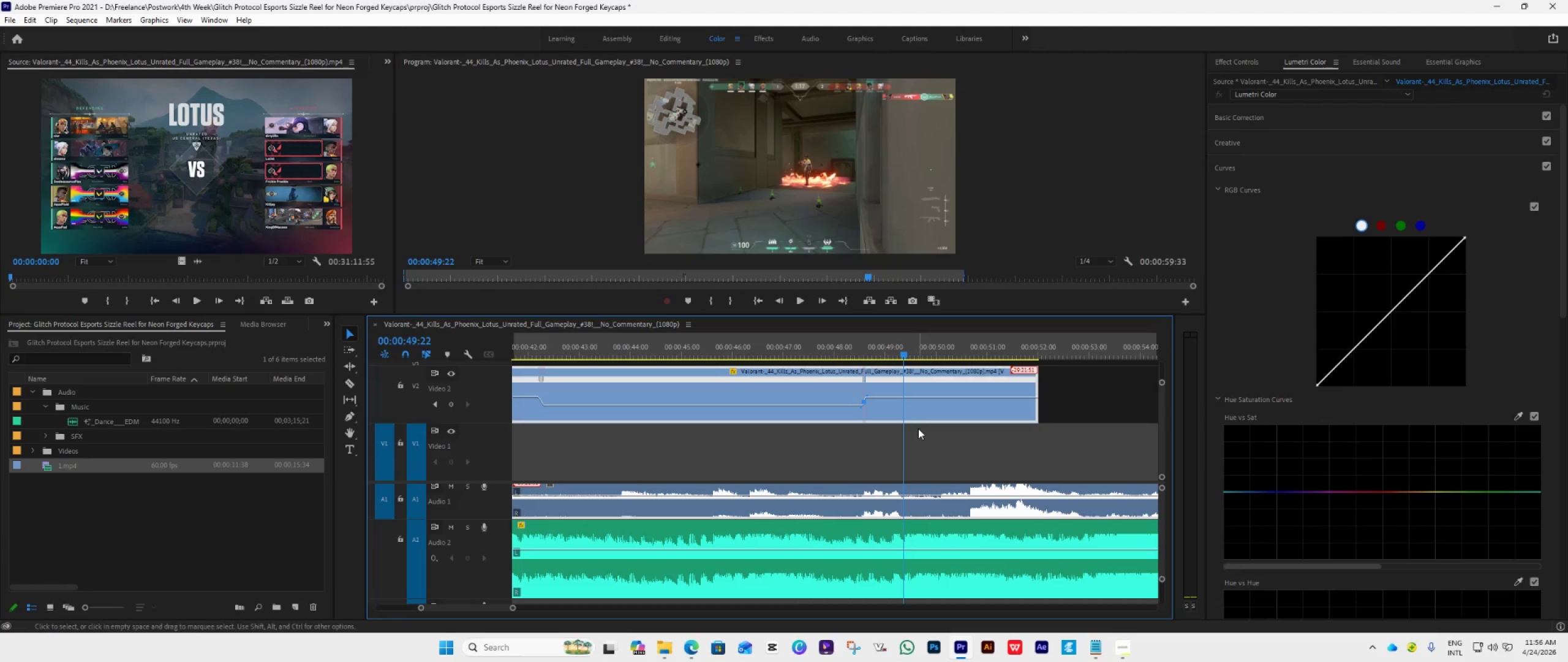 
key(ArrowRight)
 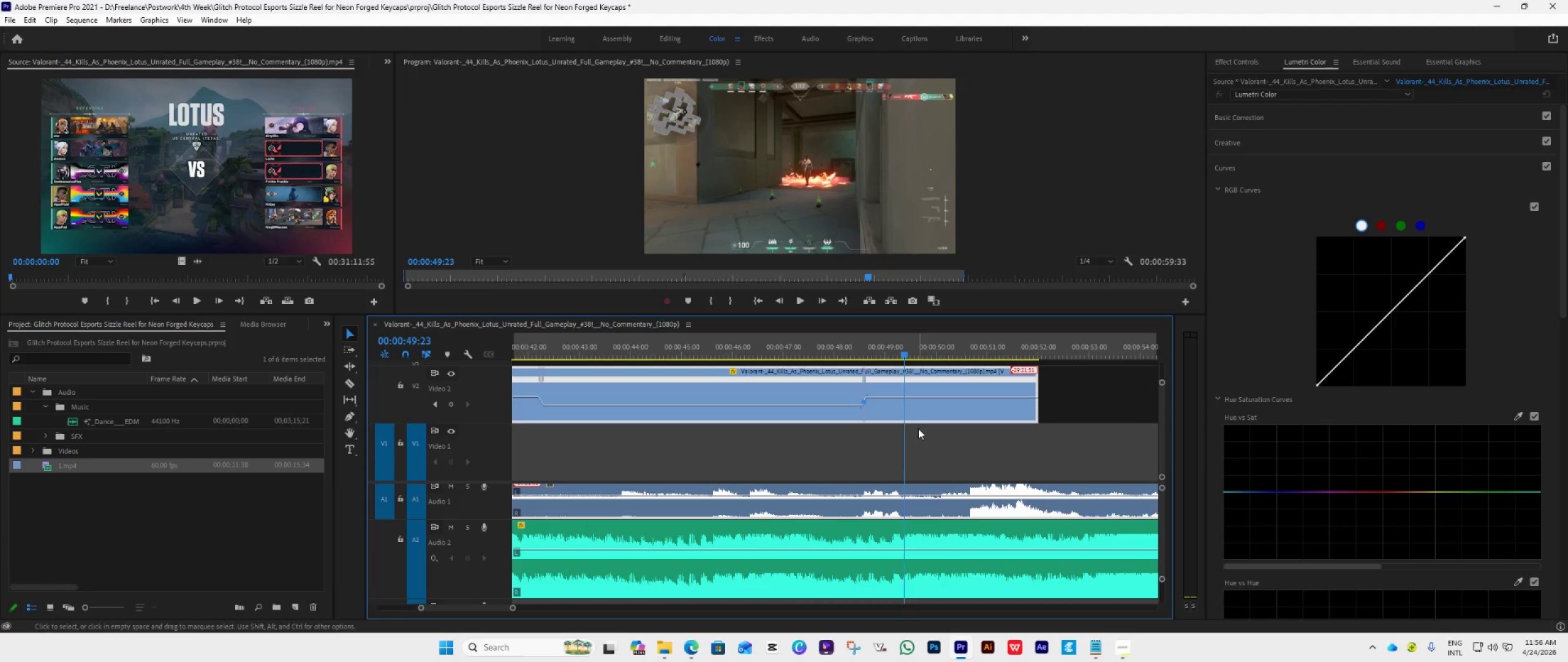 
key(ArrowRight)
 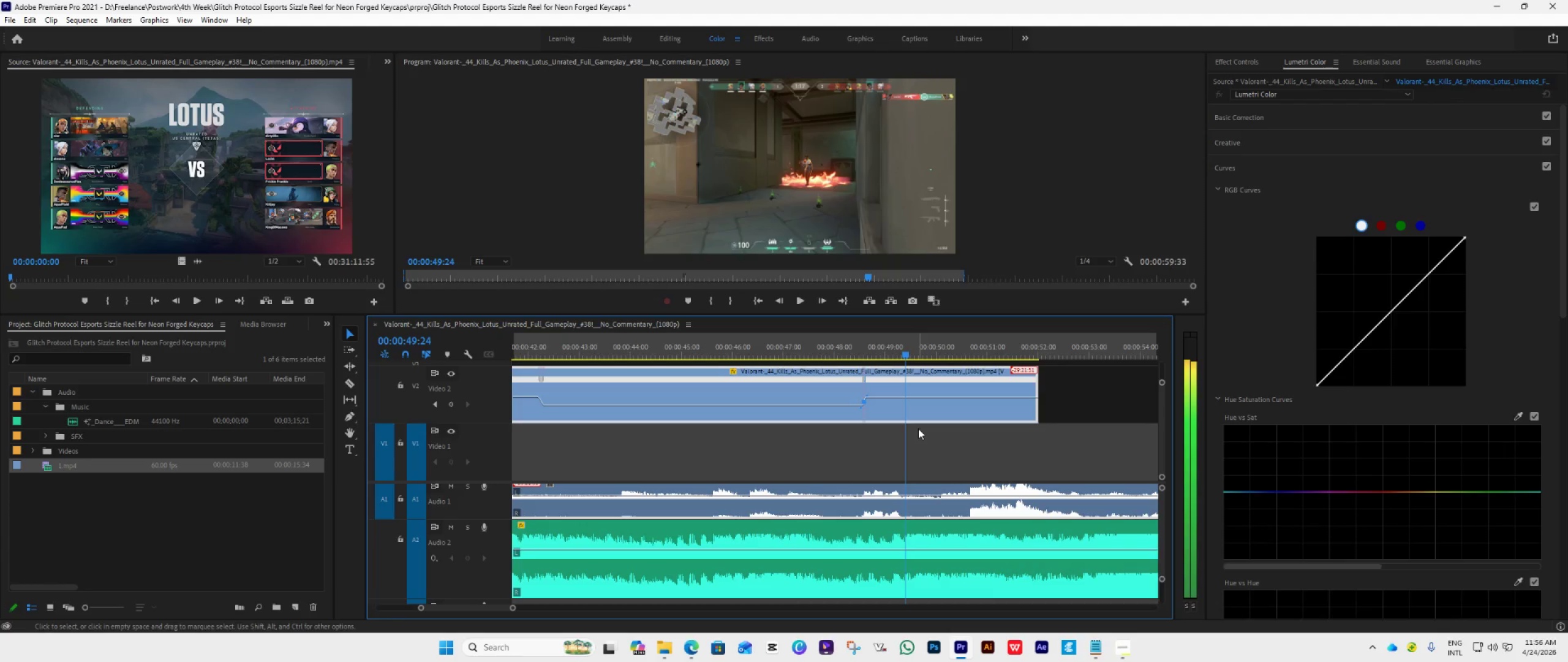 
key(ArrowRight)
 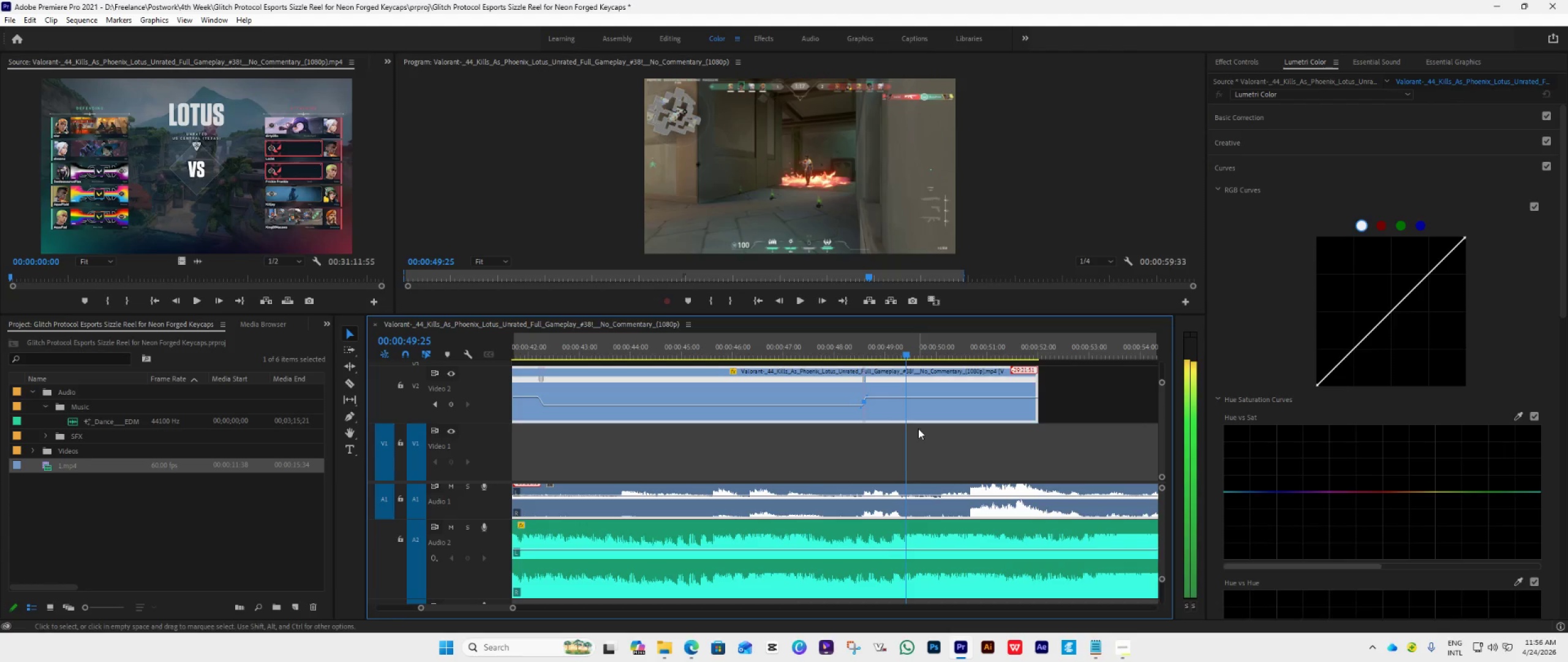 
key(ArrowRight)
 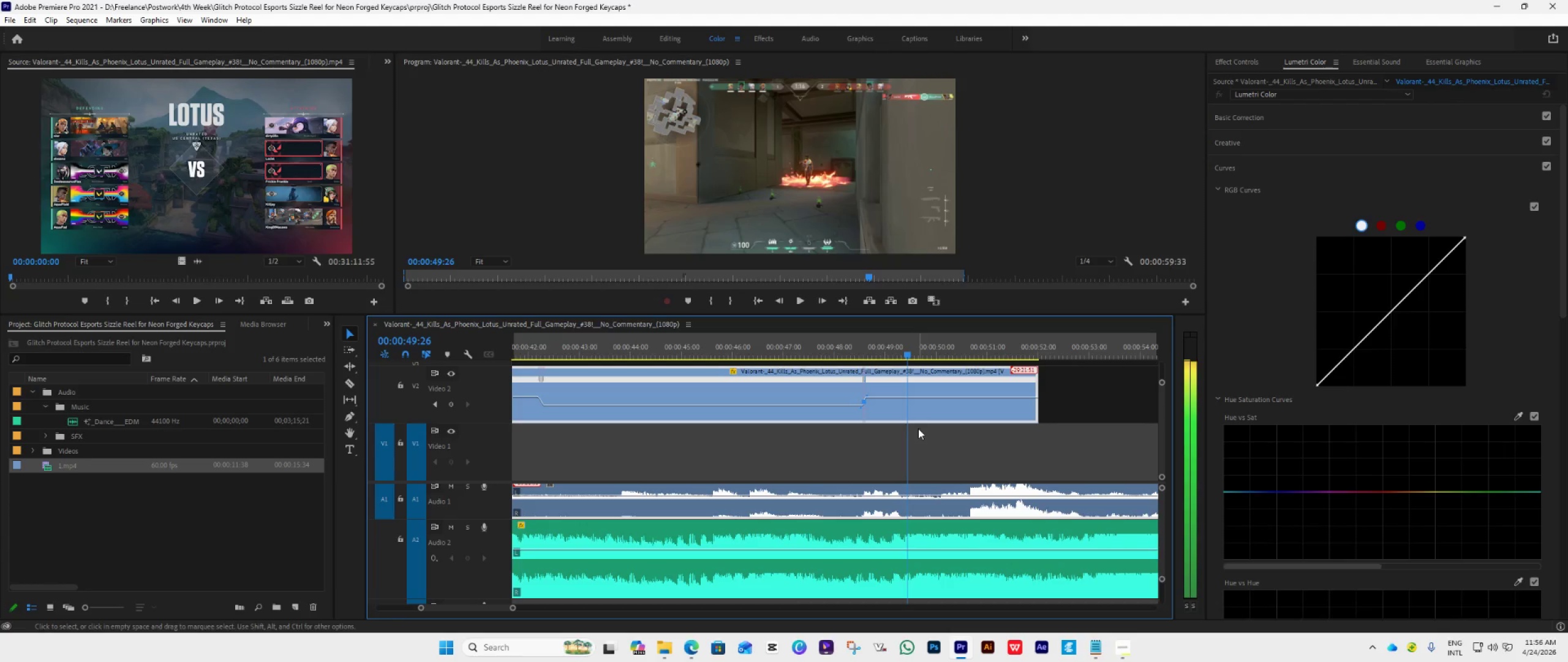 
key(ArrowRight)
 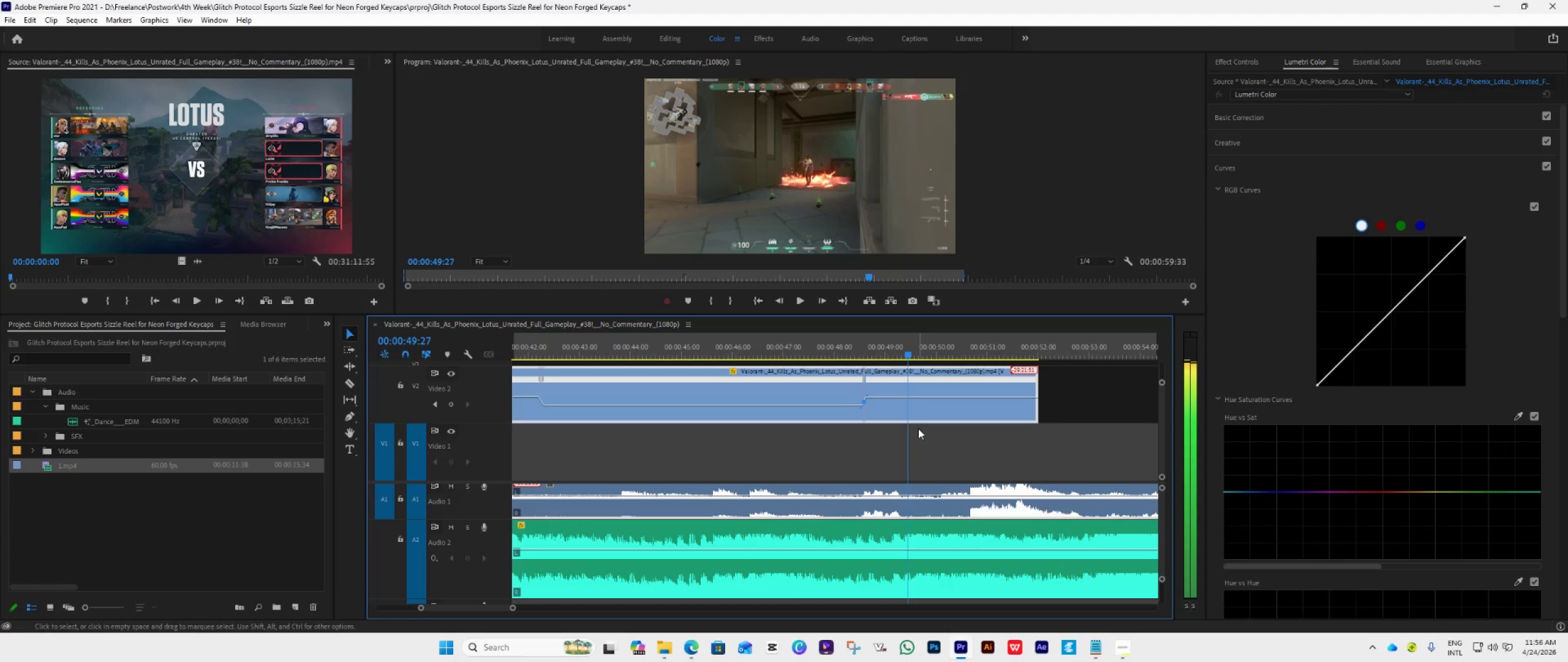 
key(ArrowRight)
 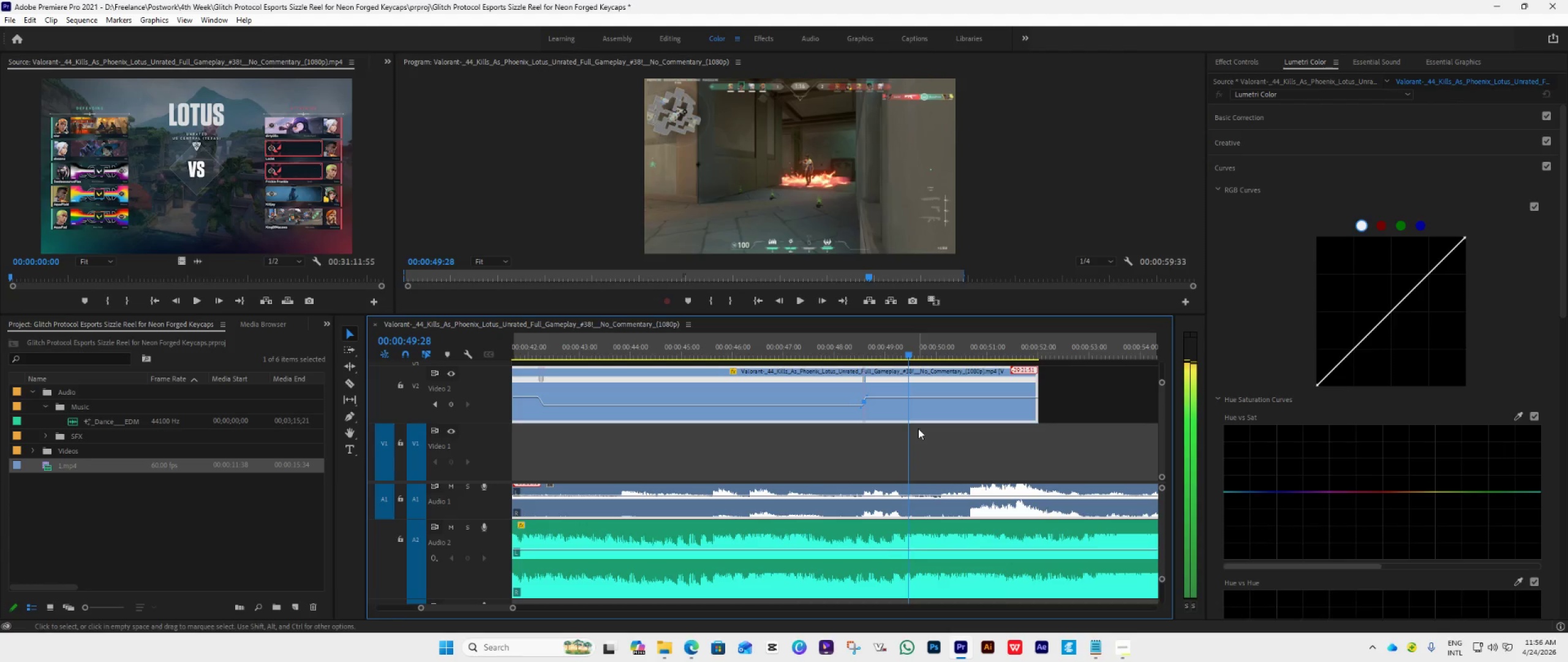 
key(ArrowRight)
 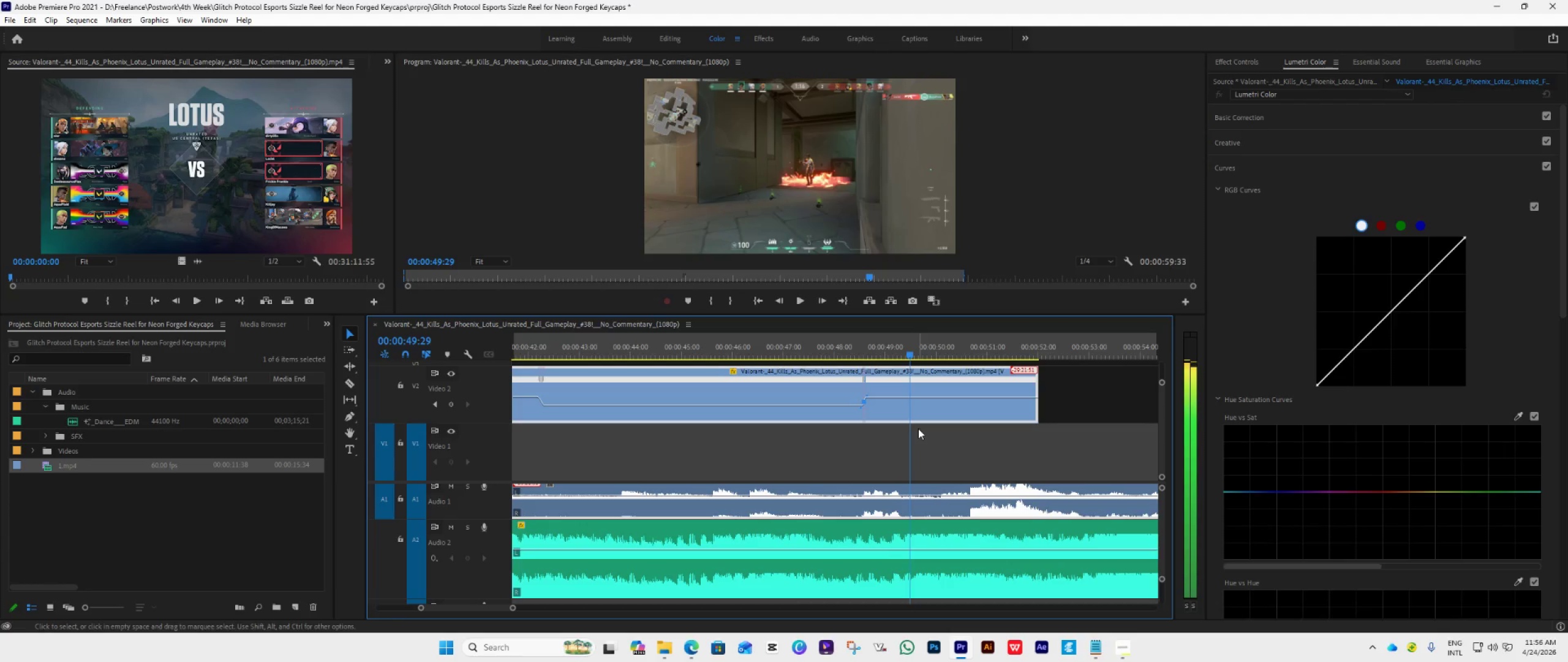 
key(ArrowRight)
 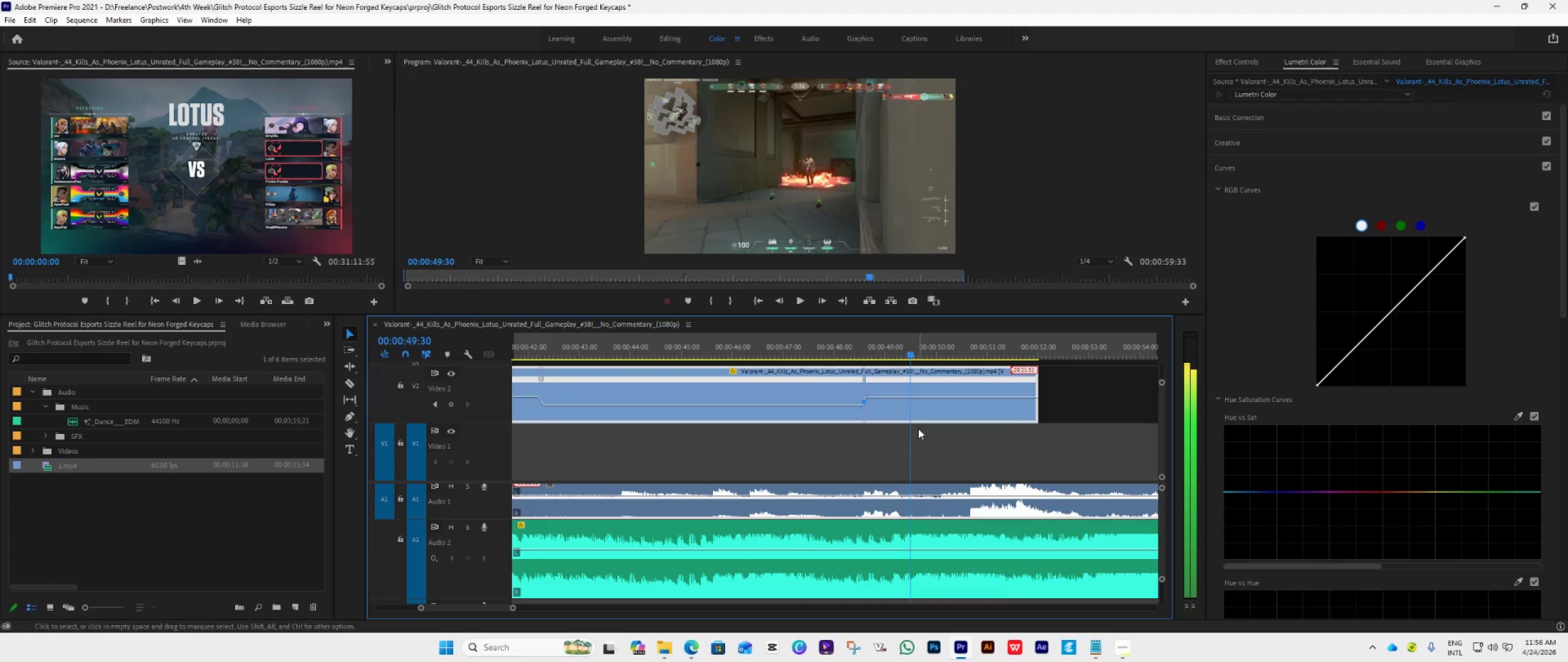 
key(ArrowRight)
 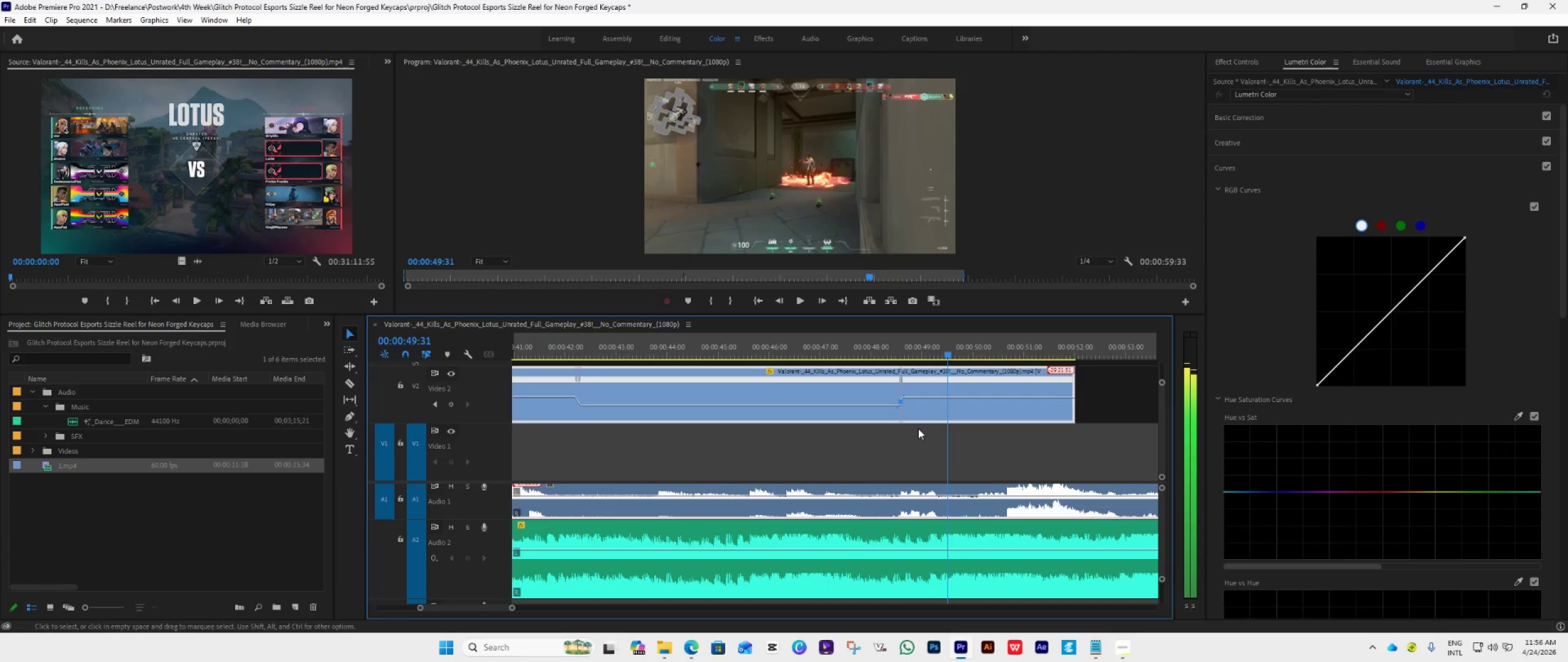 
key(ArrowRight)
 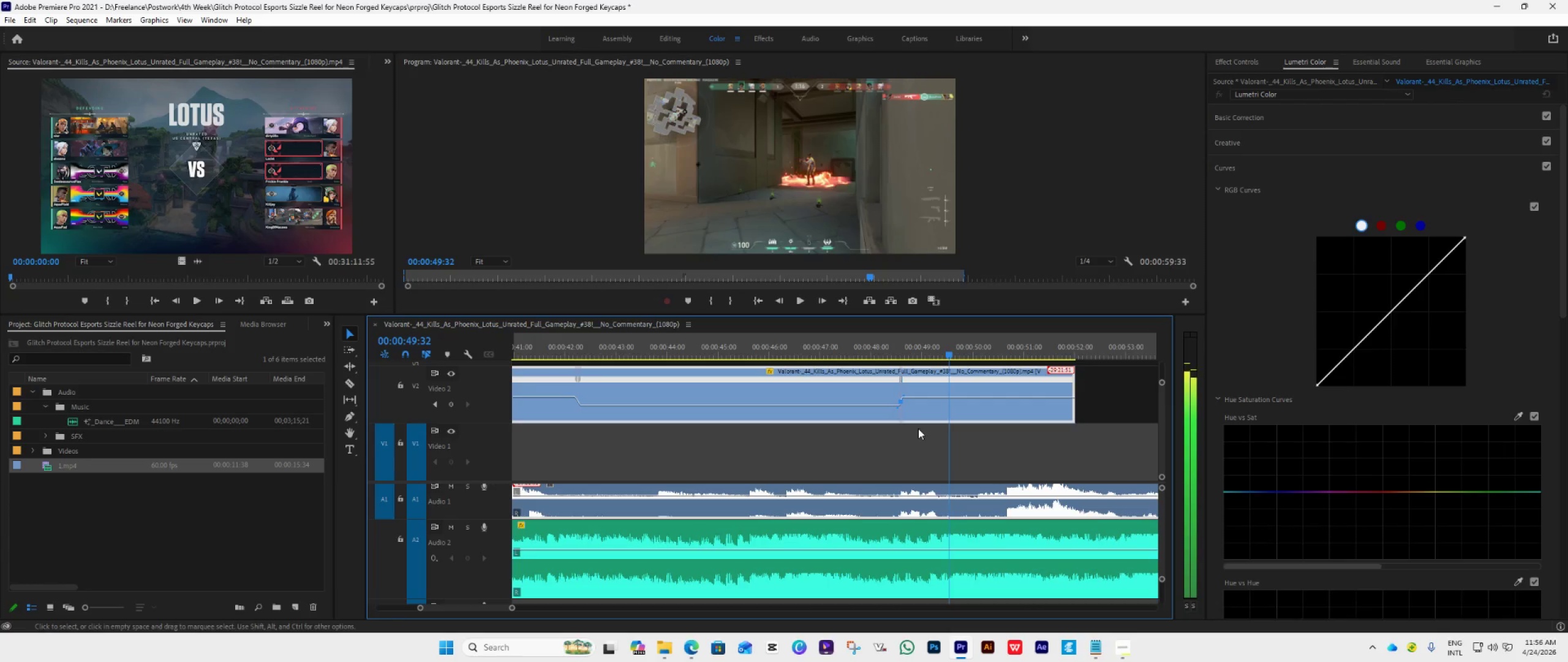 
scroll: coordinate [918, 428], scroll_direction: up, amount: 2.0
 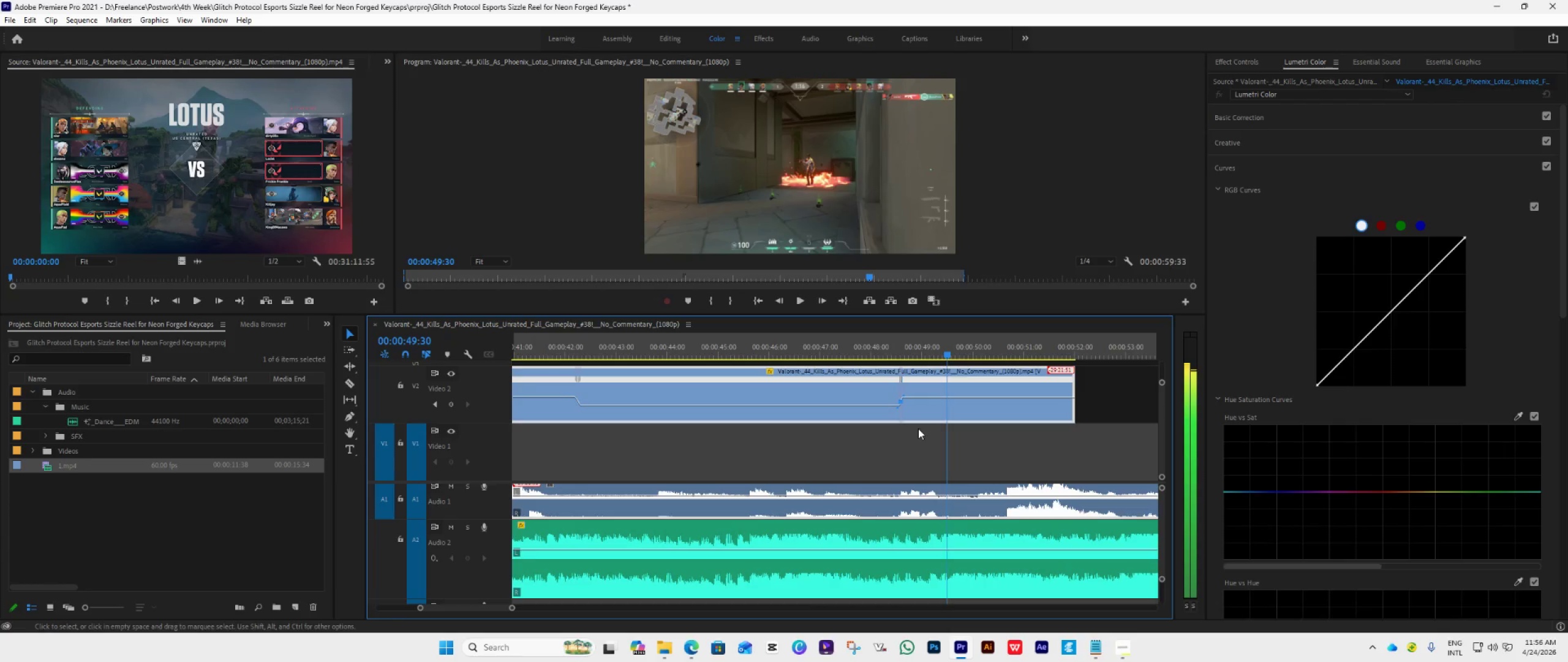 
key(ArrowRight)
 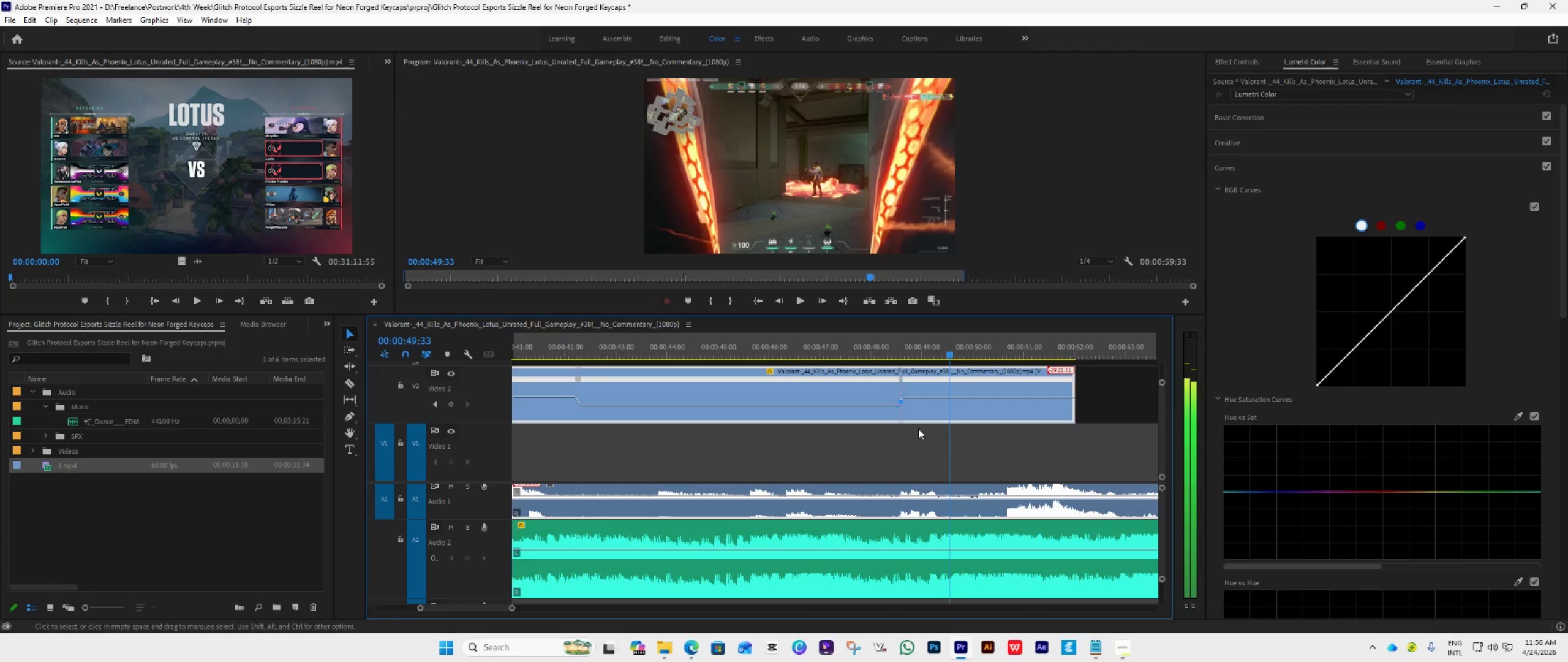 
key(ArrowRight)
 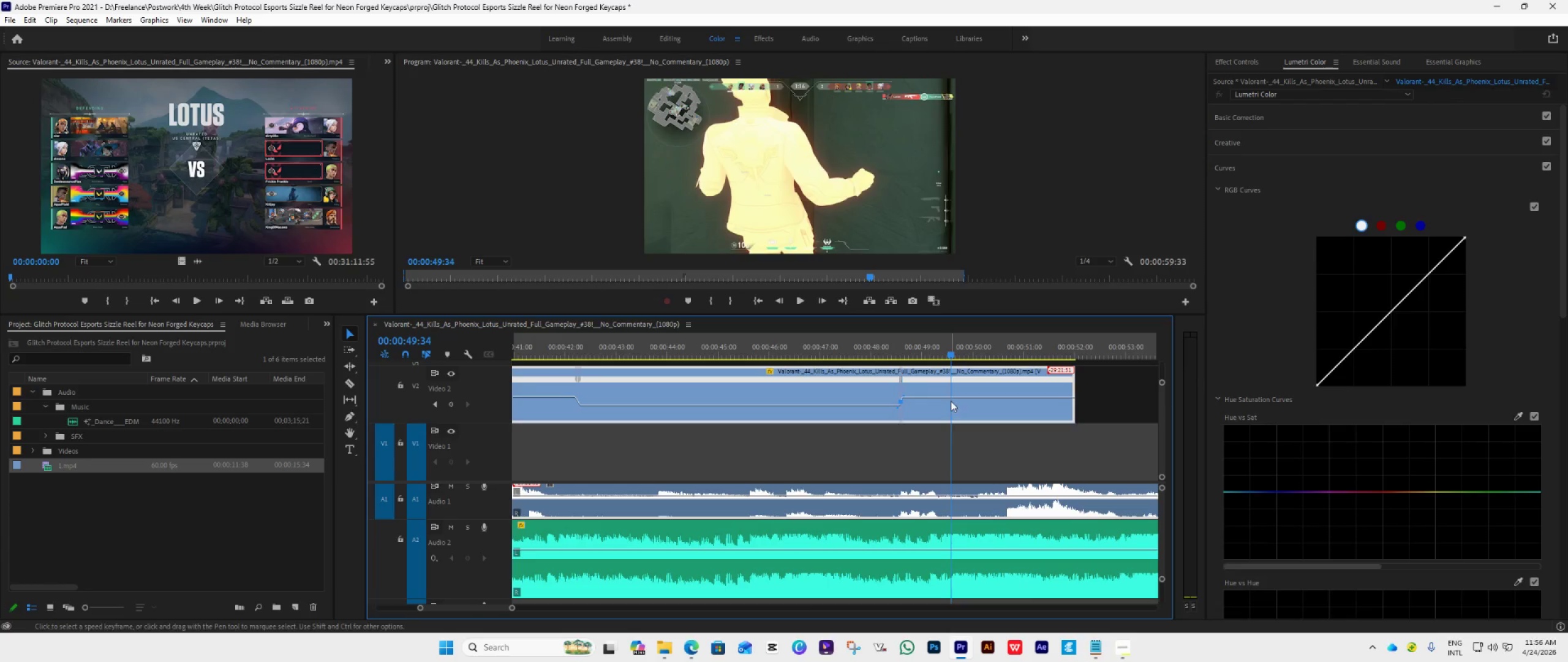 
hold_key(key=ControlLeft, duration=1.77)
left_click([952, 395])
 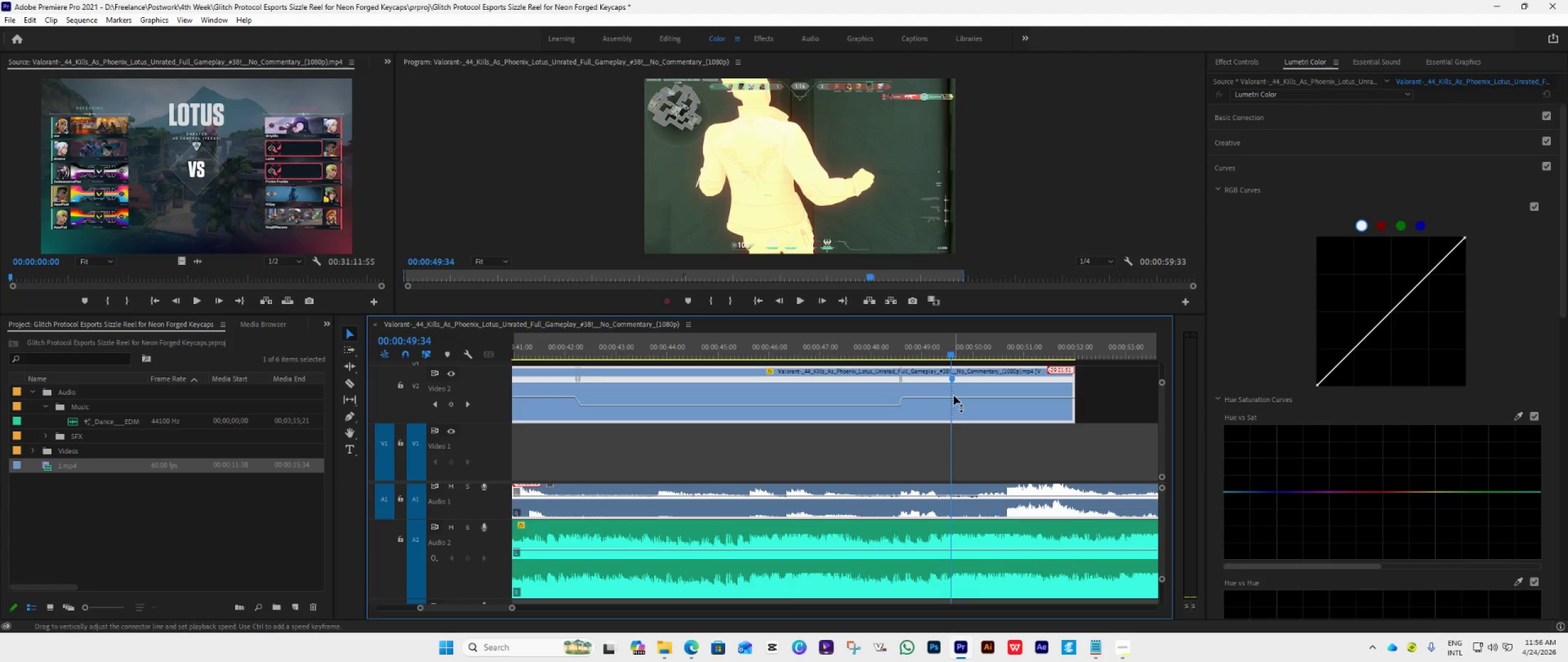 
hold_key(key=AltRight, duration=1.23)
hold_key(key=ControlLeft, duration=1.23)
scroll: coordinate [954, 395], scroll_direction: up, amount: 21.0
 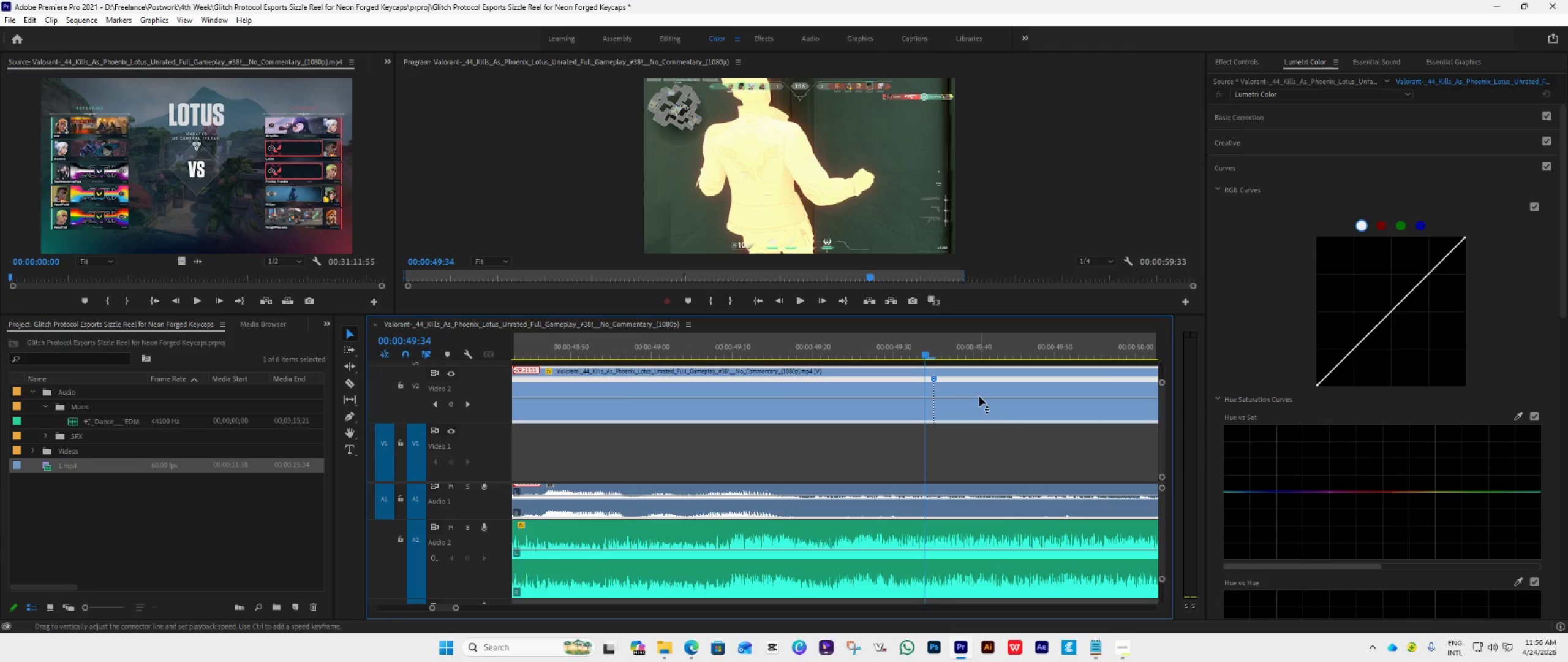 
left_click_drag(start_coordinate=[983, 397], to_coordinate=[1009, 466])
 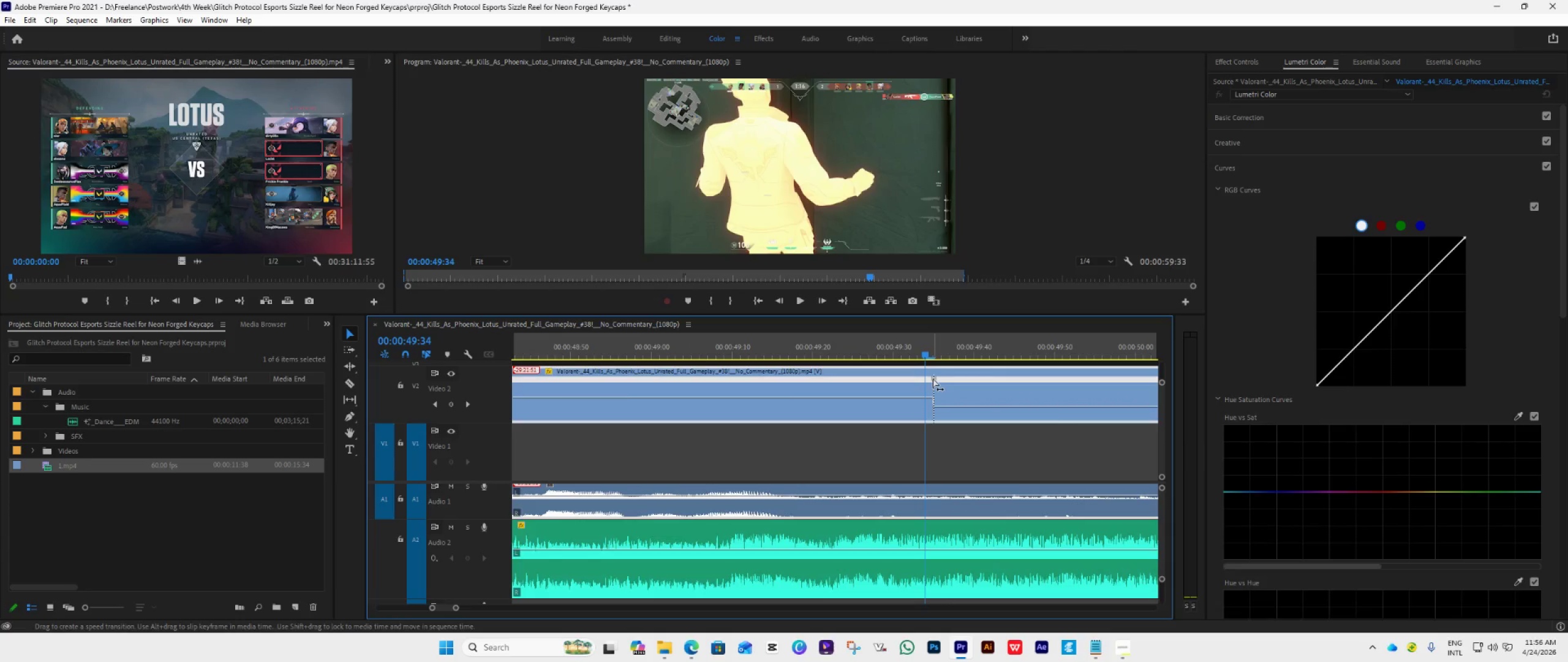 
left_click_drag(start_coordinate=[932, 377], to_coordinate=[907, 398])
 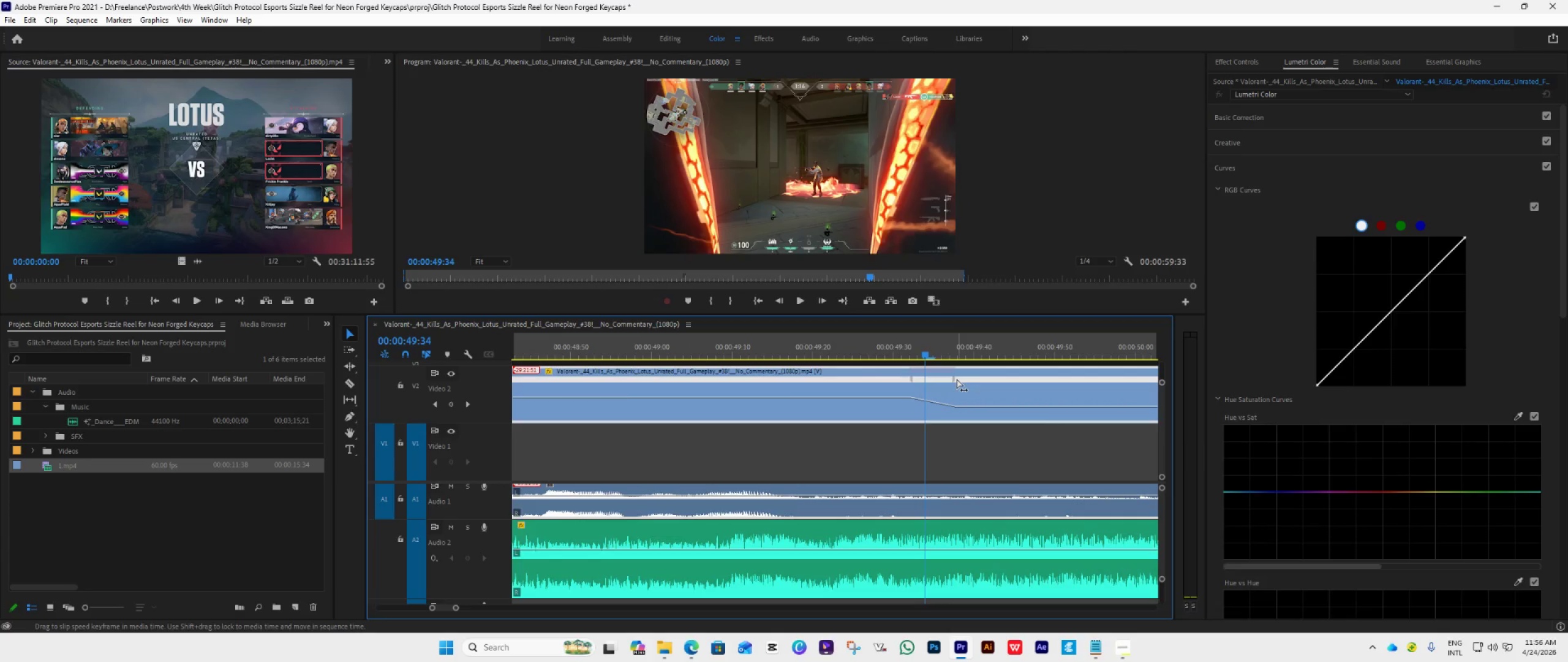 
left_click_drag(start_coordinate=[953, 379], to_coordinate=[933, 400])
 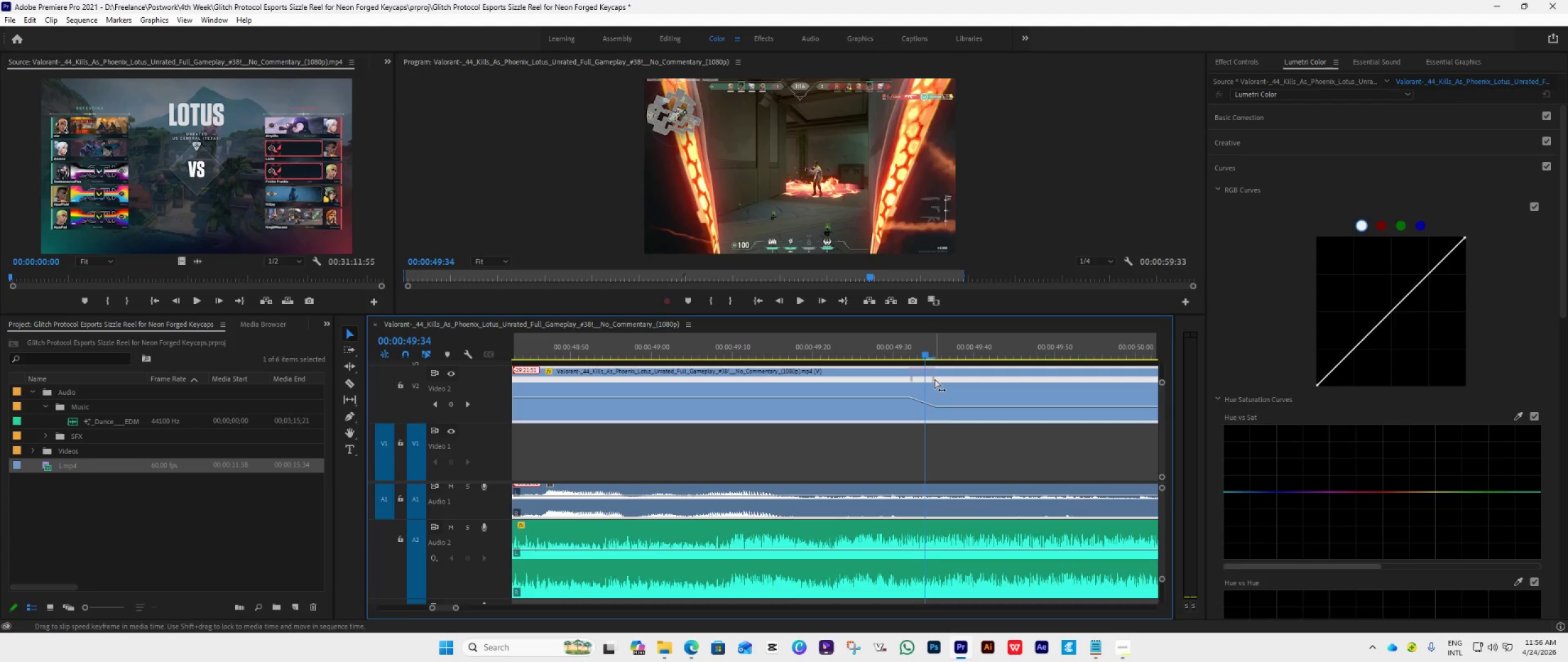 
left_click_drag(start_coordinate=[935, 379], to_coordinate=[935, 387])
 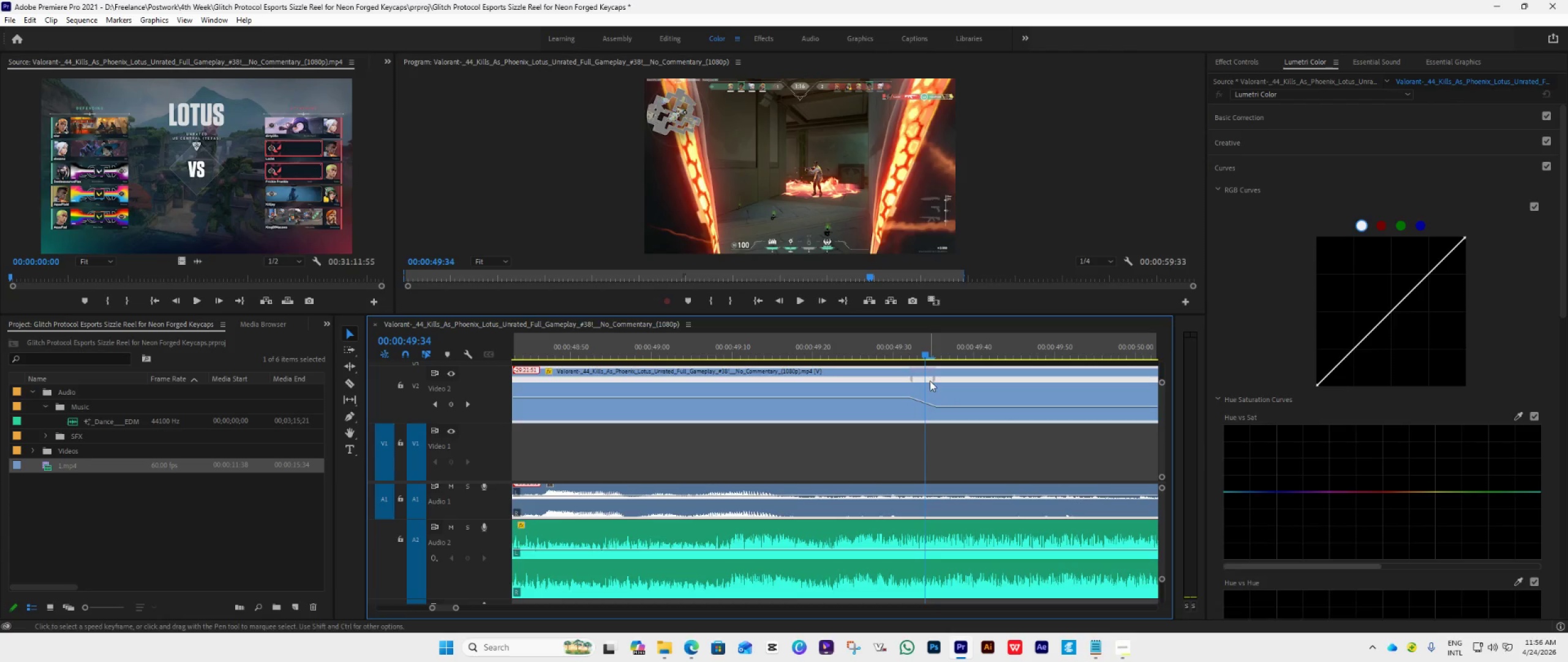 
left_click([935, 380])
 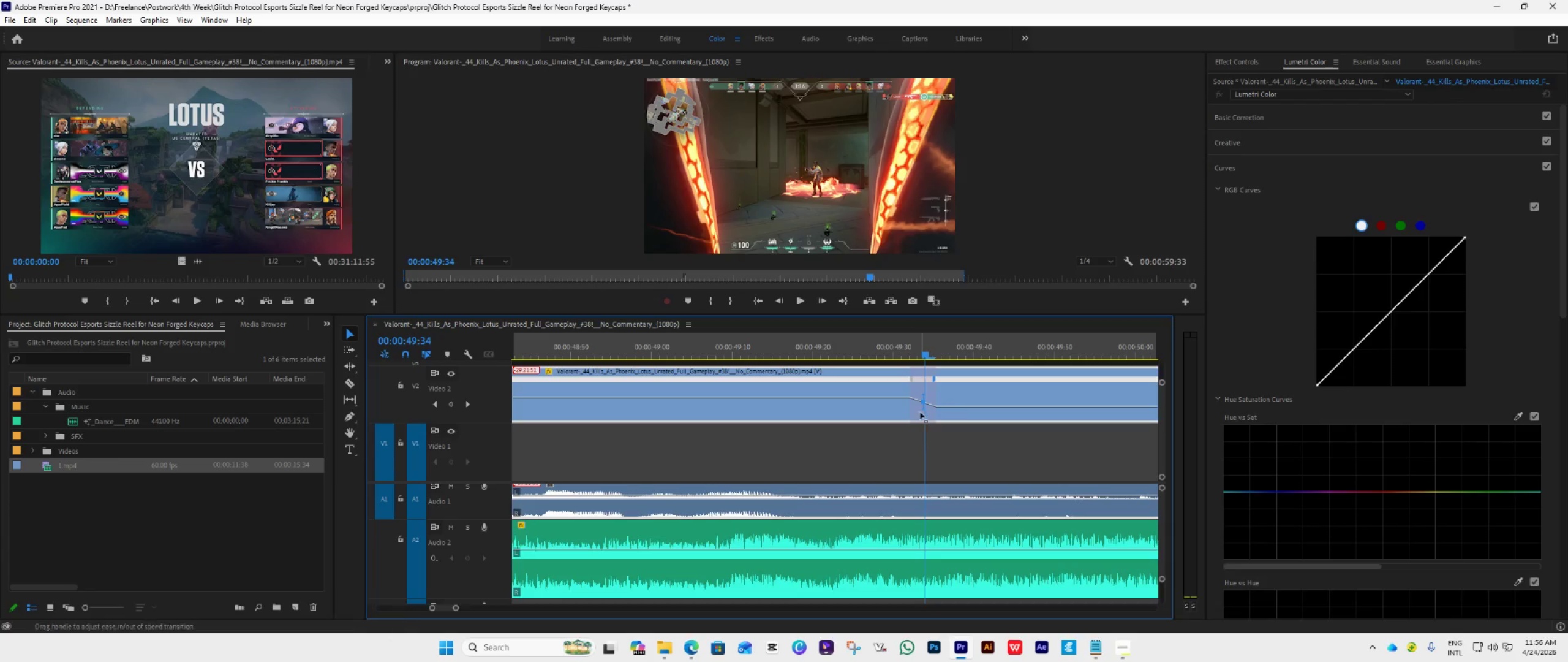 
left_click_drag(start_coordinate=[921, 411], to_coordinate=[881, 361])
 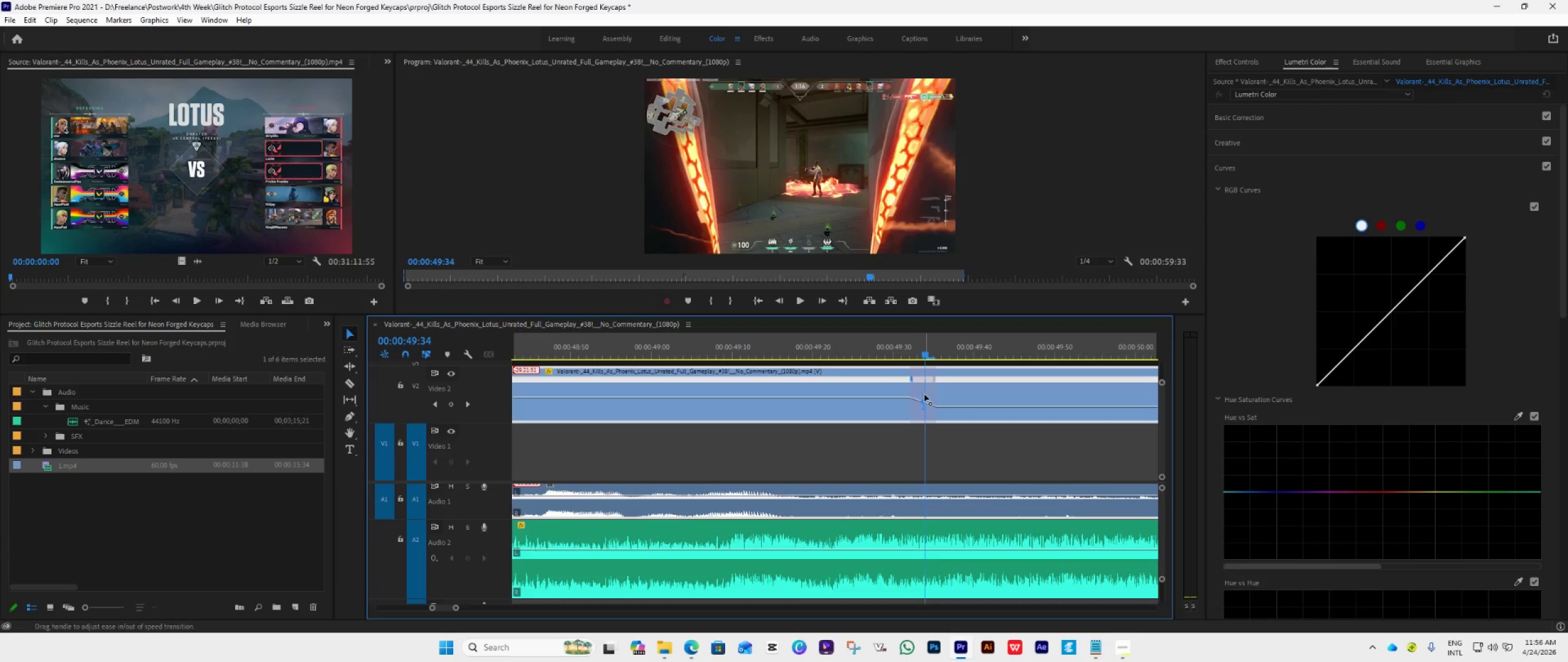 
left_click_drag(start_coordinate=[924, 394], to_coordinate=[882, 493])
 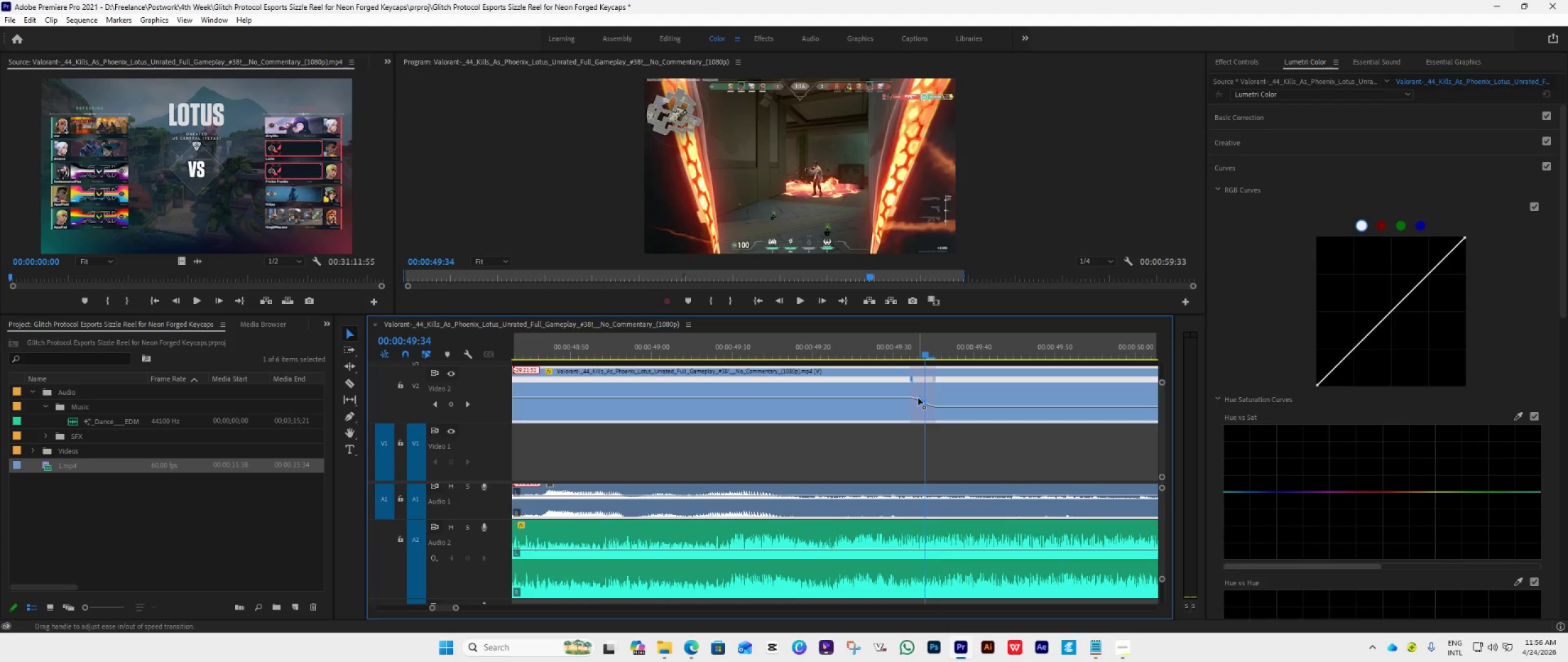 
left_click_drag(start_coordinate=[918, 398], to_coordinate=[897, 437])
 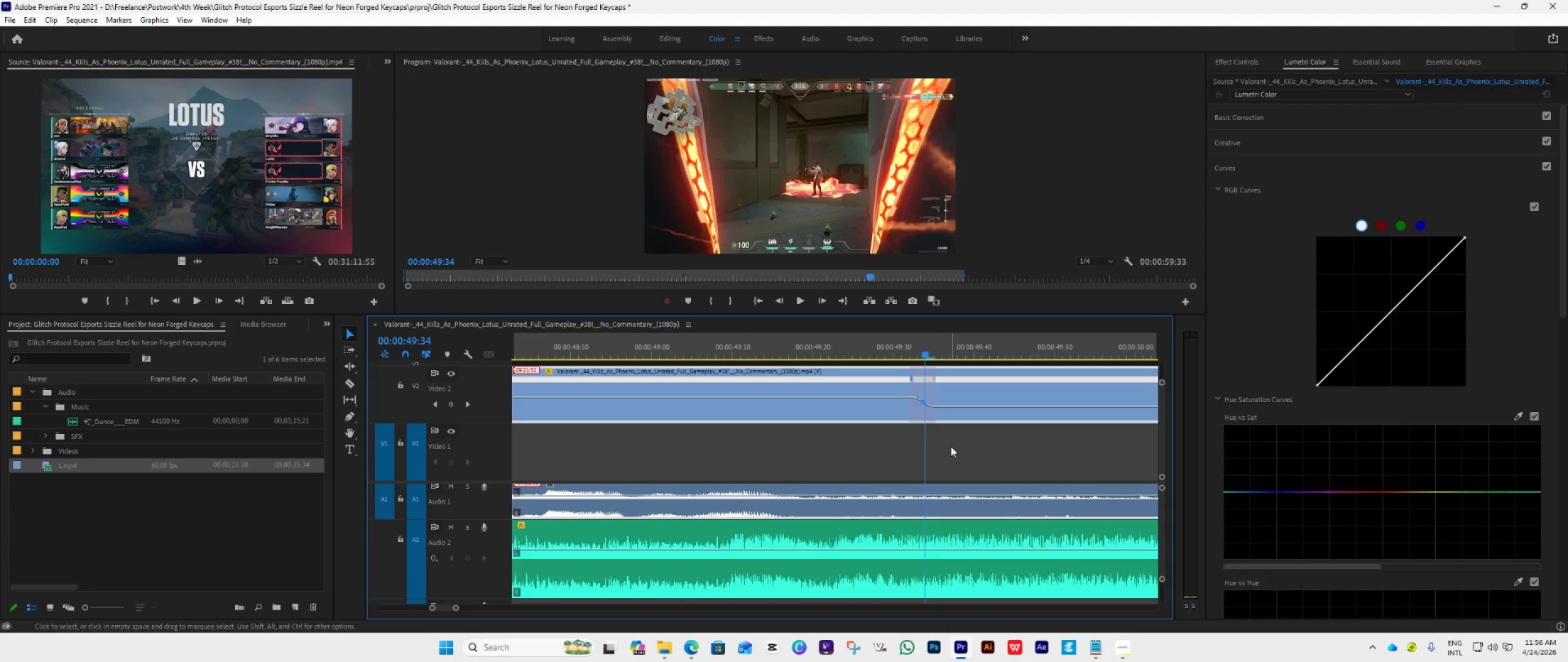 
hold_key(key=AltLeft, duration=0.59)
scroll: coordinate [951, 446], scroll_direction: down, amount: 19.0
 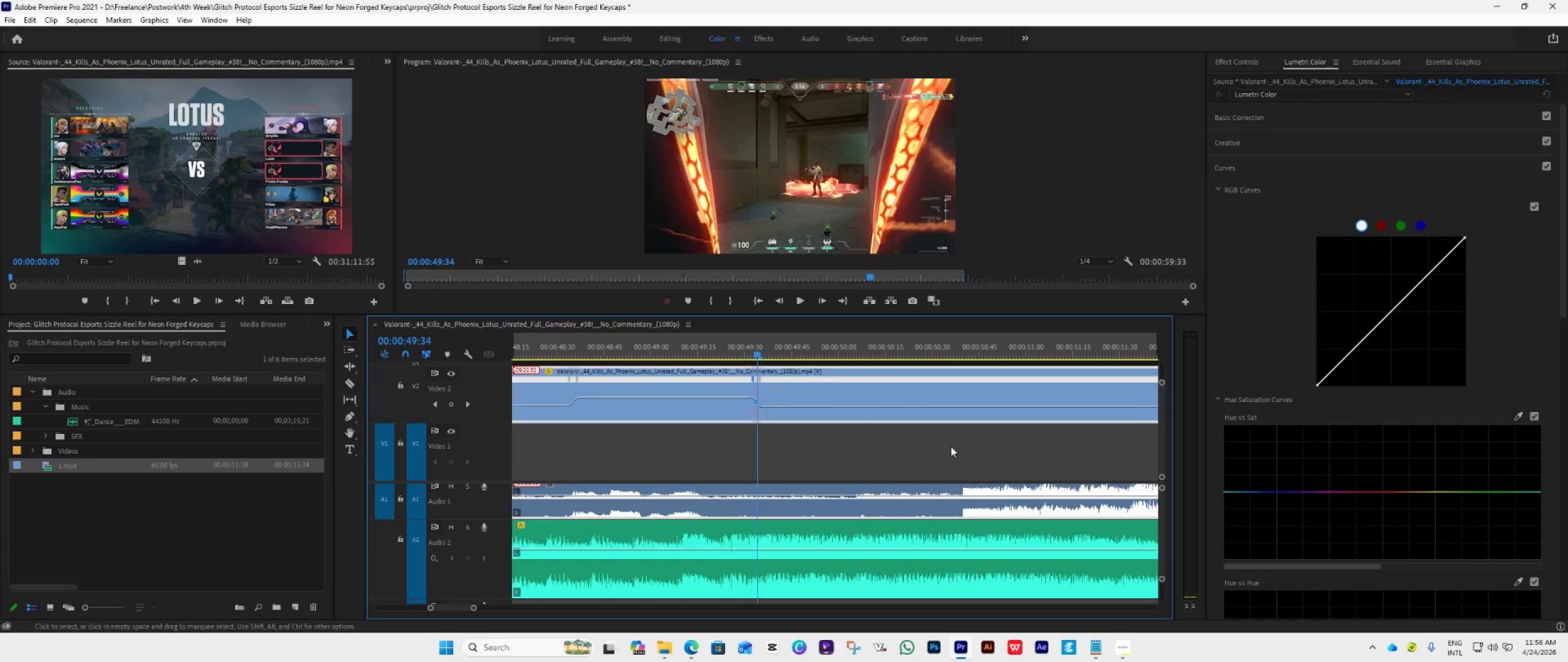 
key(ArrowRight)
 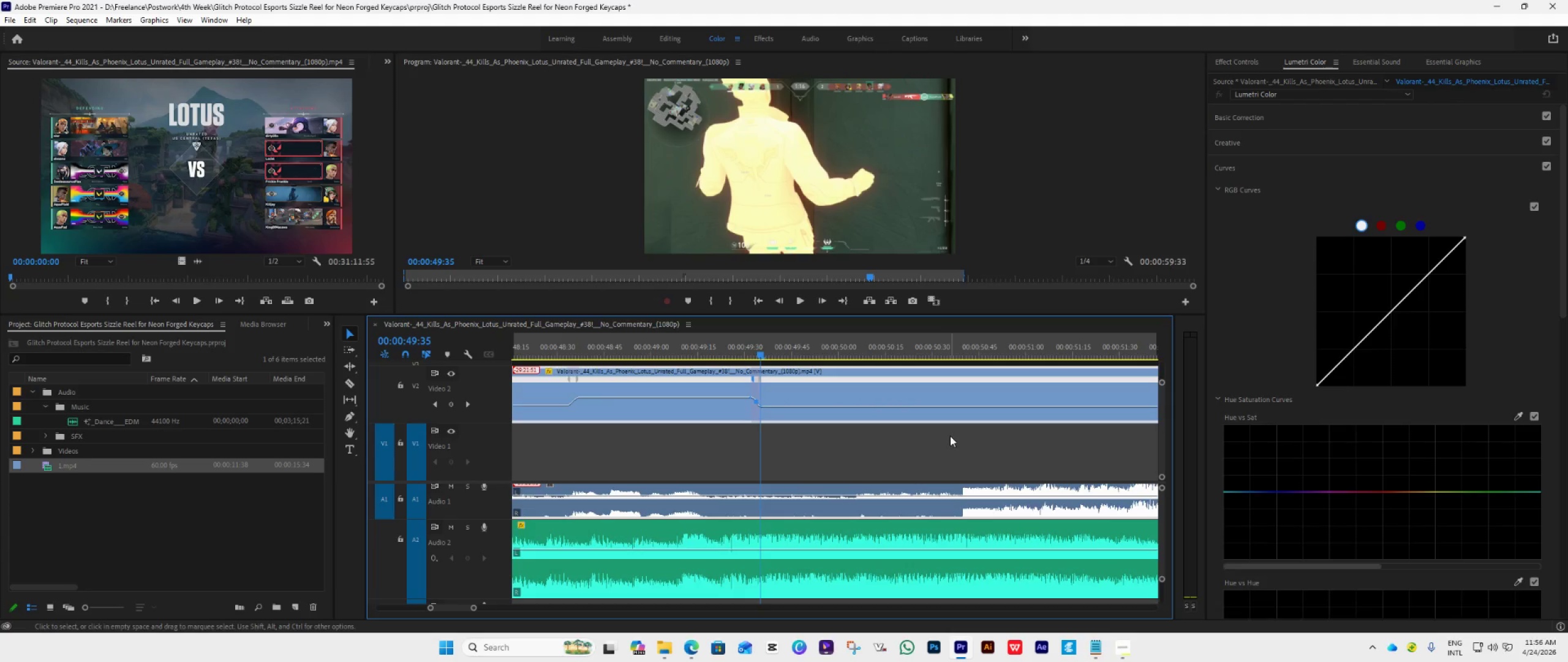 
key(ArrowRight)
 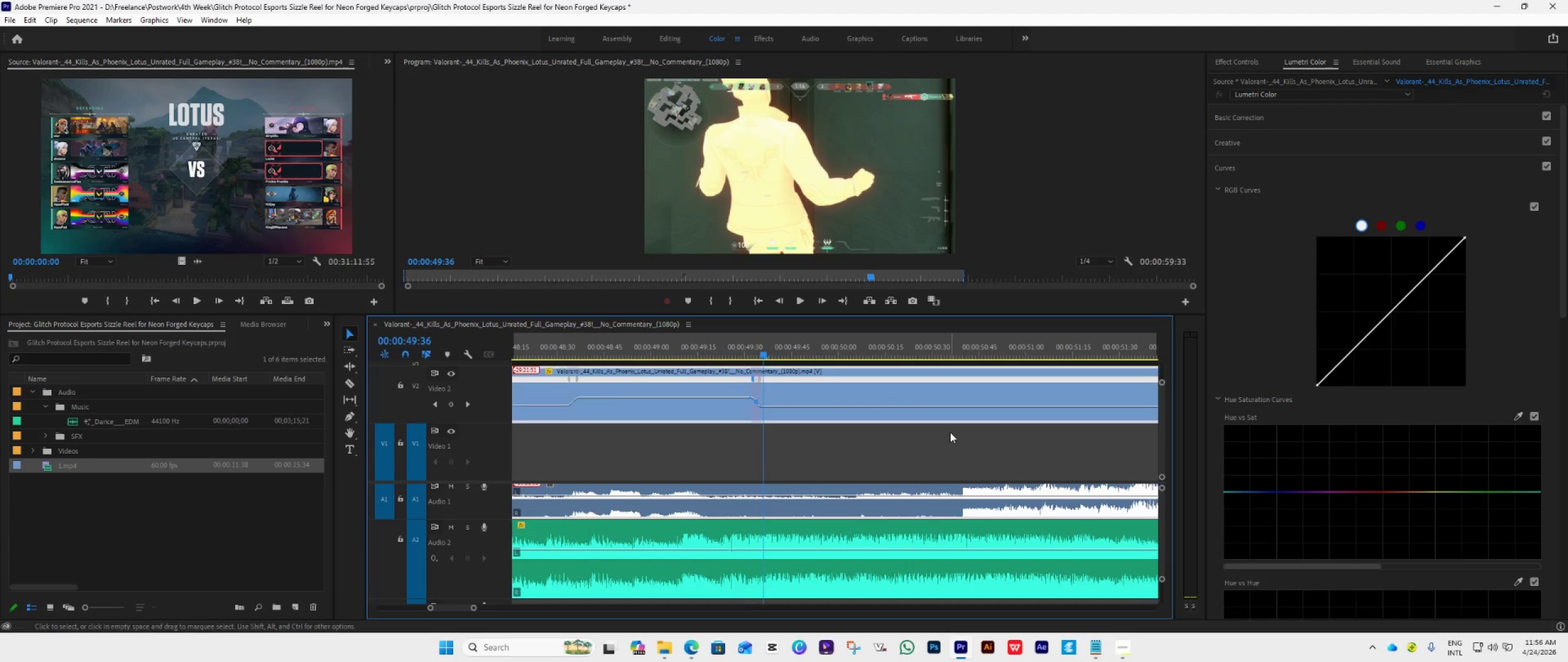 
key(ArrowRight)
 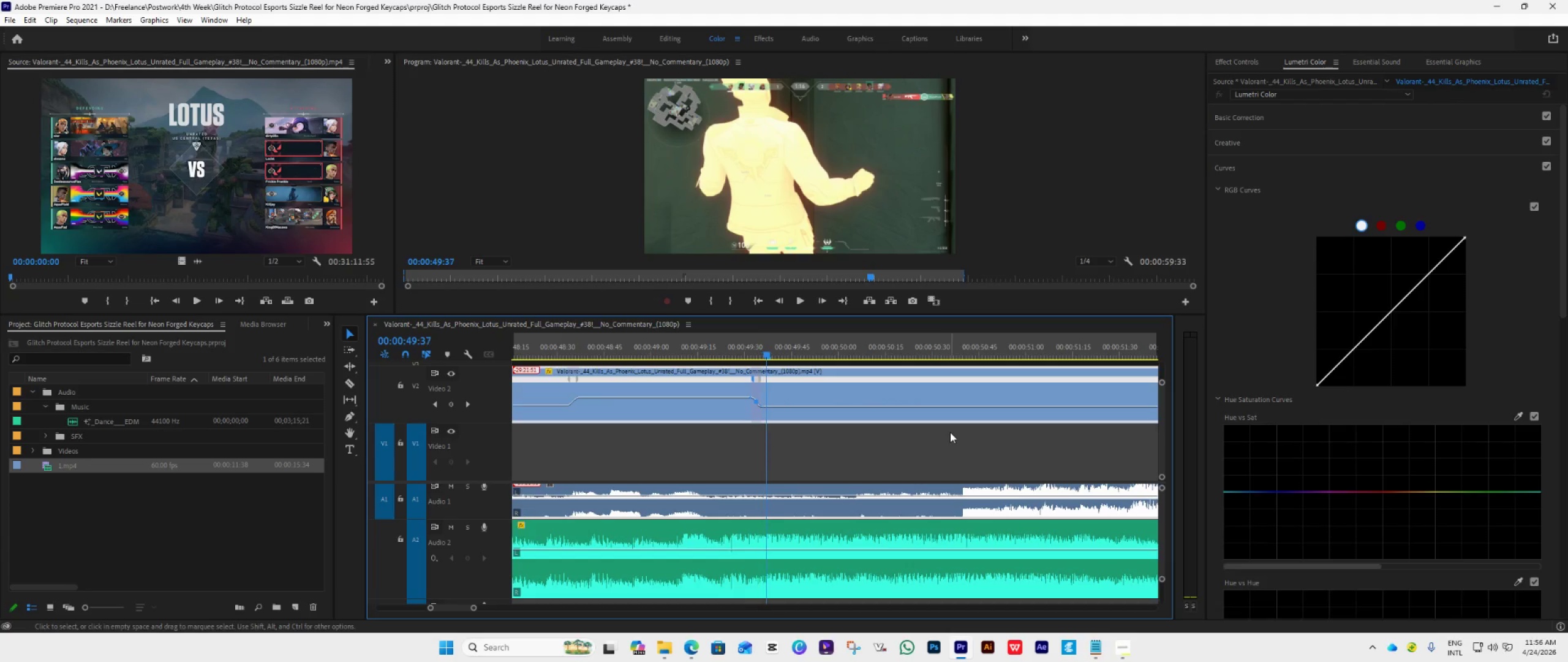 
key(ArrowRight)
 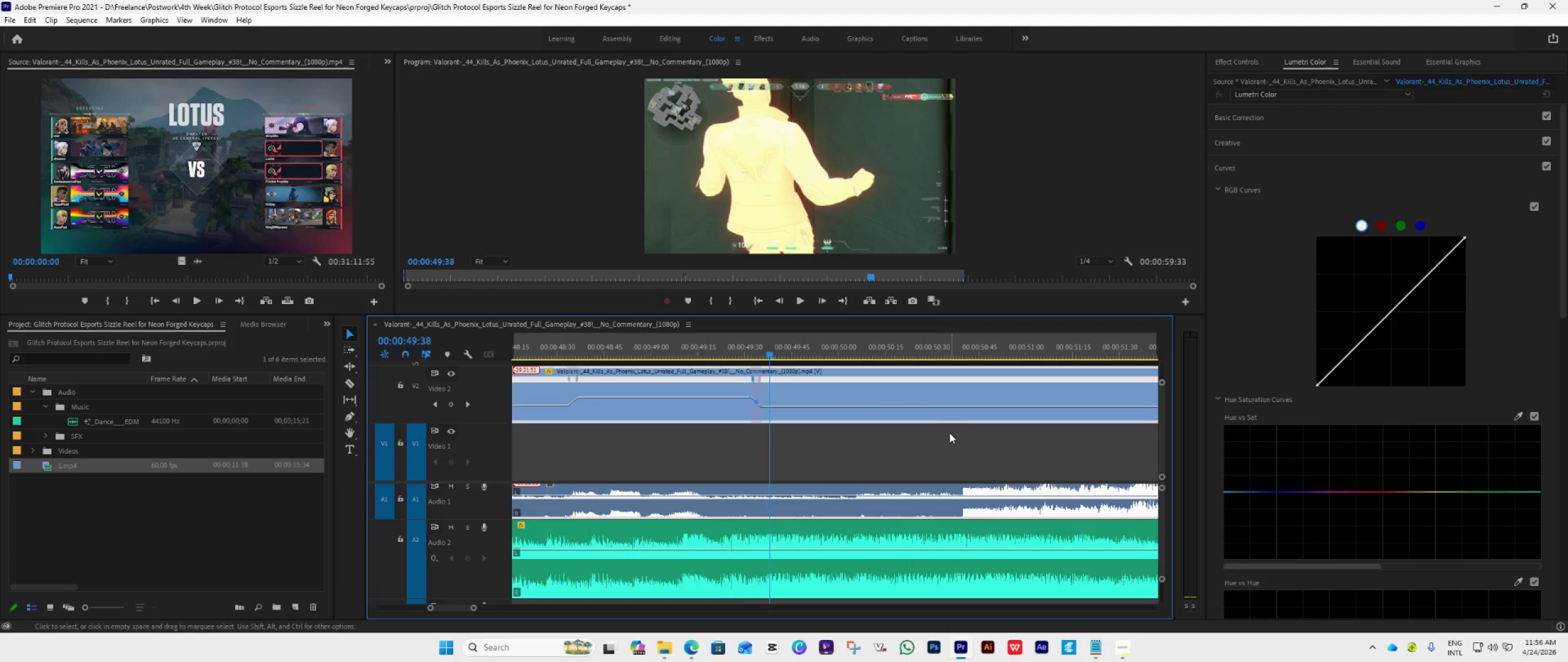 
key(ArrowRight)
 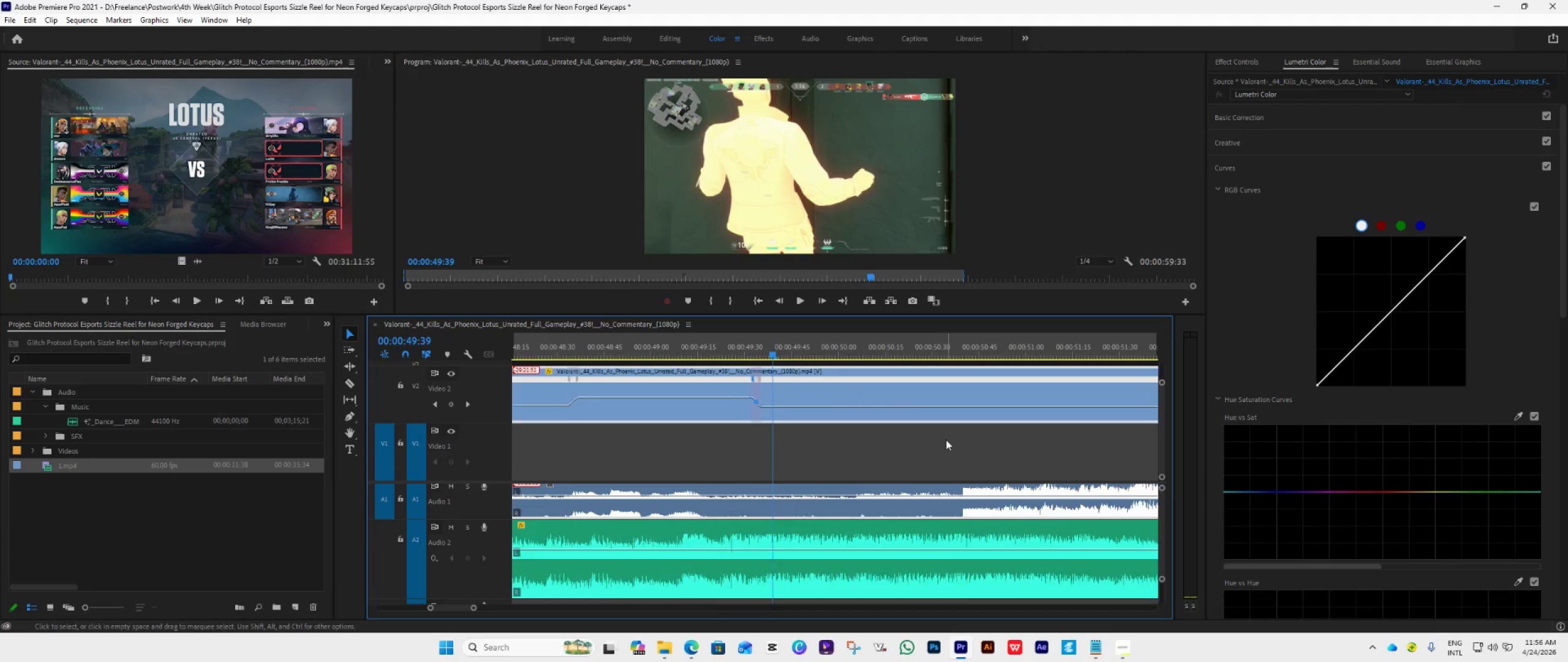 
key(ArrowRight)
 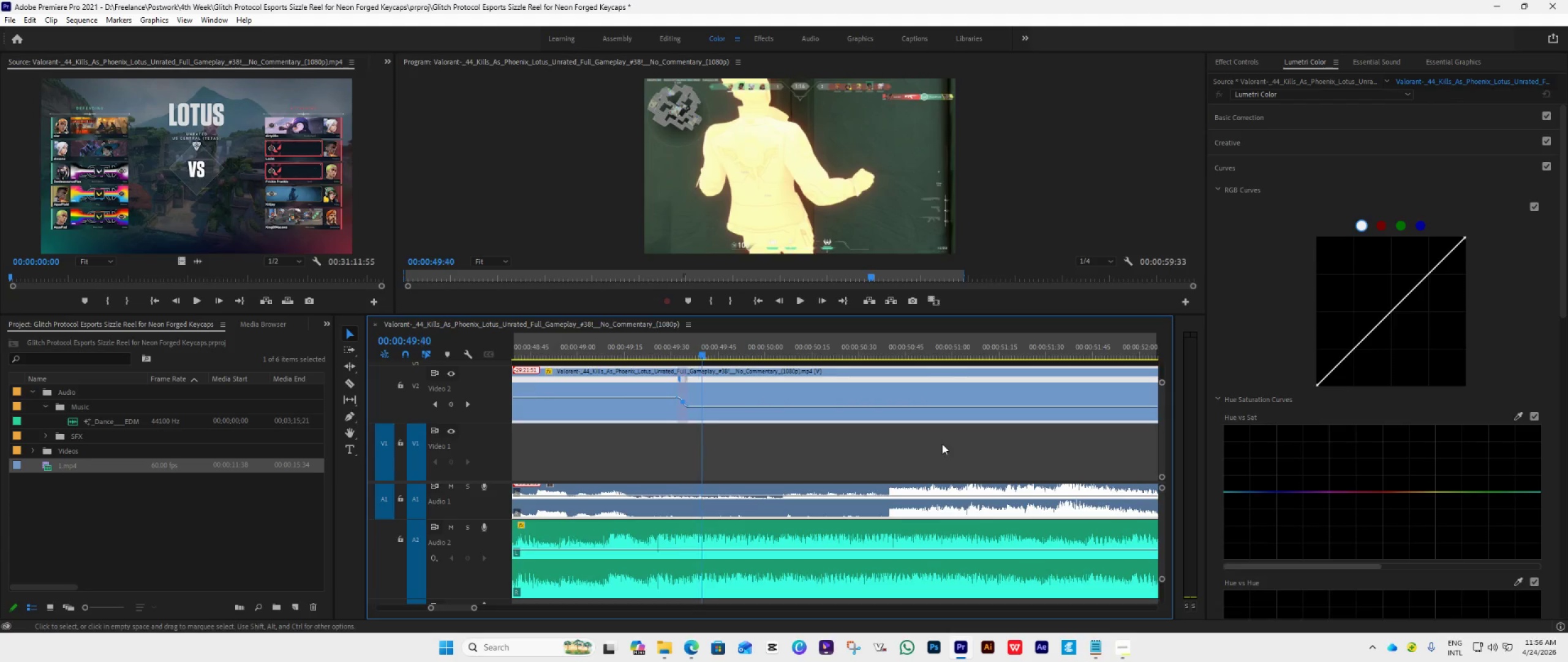 
key(ArrowRight)
 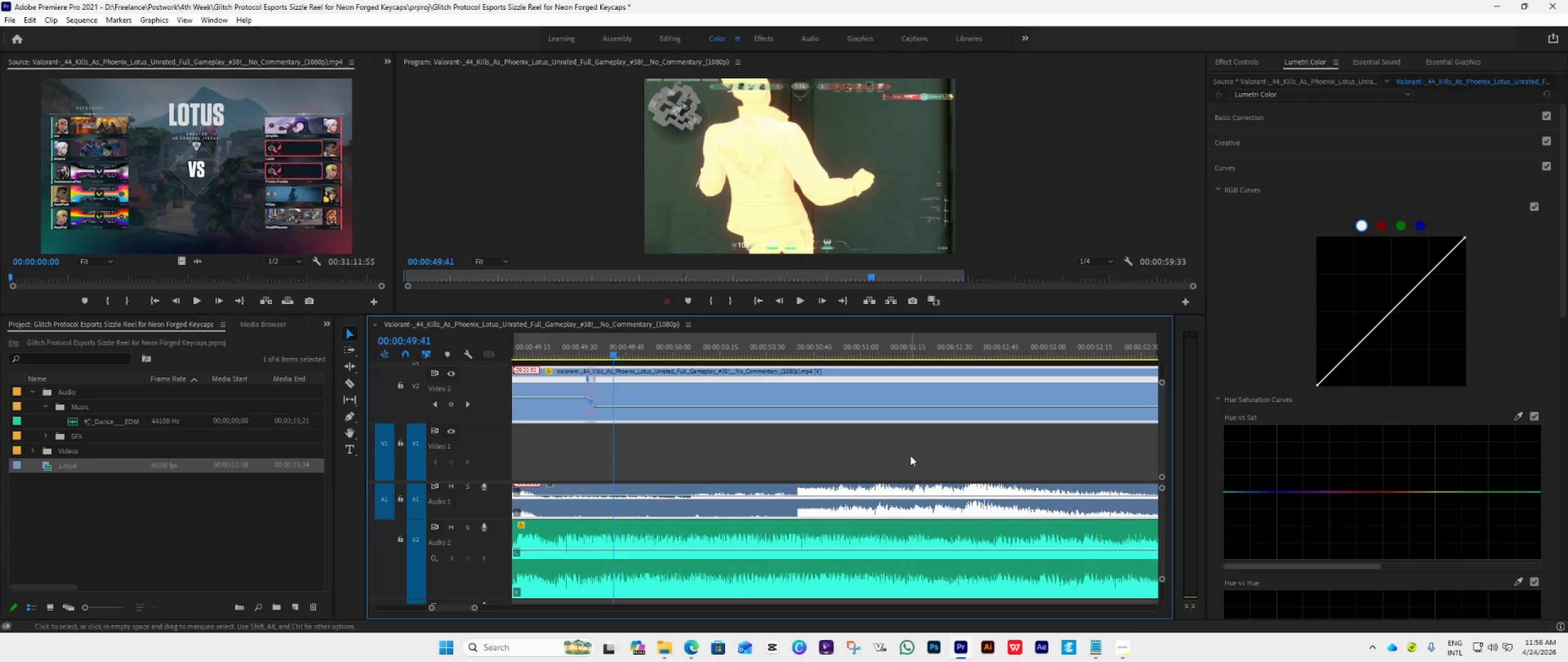 
scroll: coordinate [920, 455], scroll_direction: down, amount: 9.0
 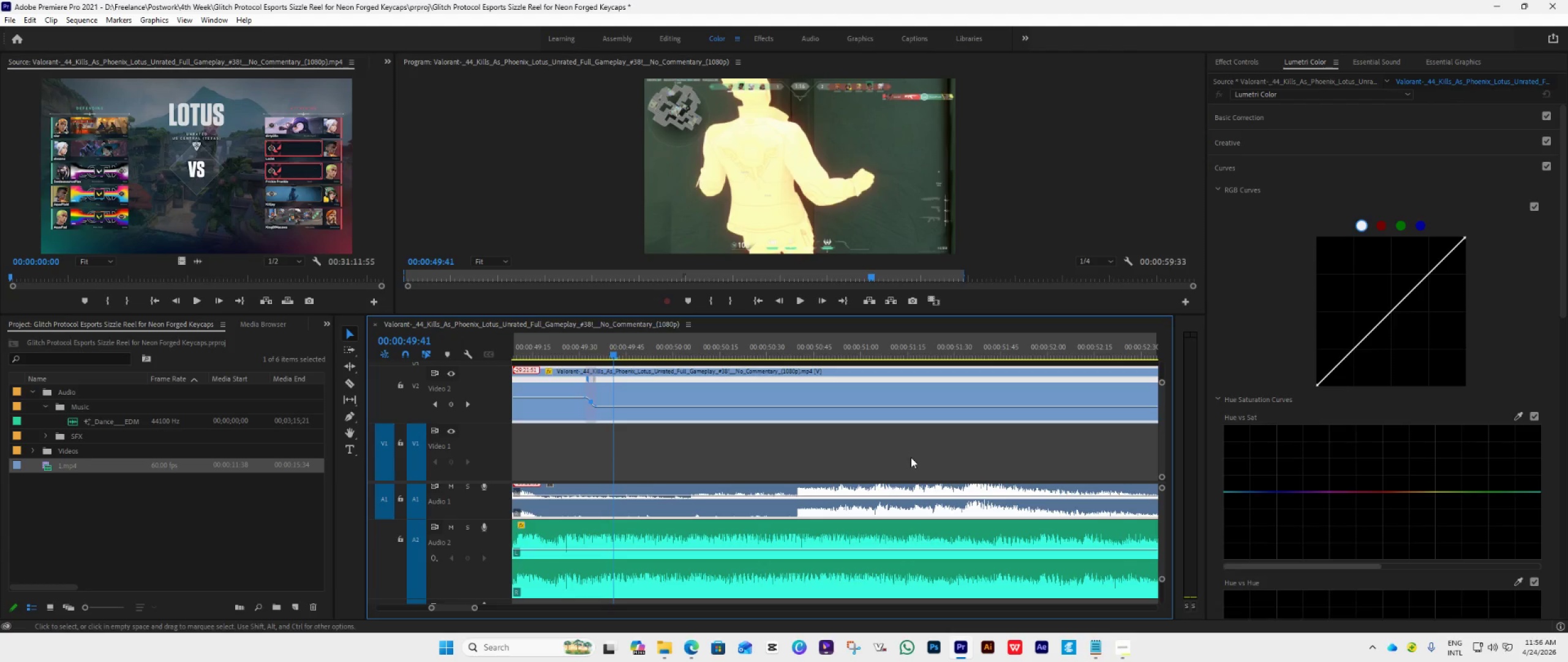 
hold_key(key=ControlLeft, duration=0.62)
hold_key(key=AltRight, duration=0.62)
scroll: coordinate [910, 455], scroll_direction: down, amount: 9.0
 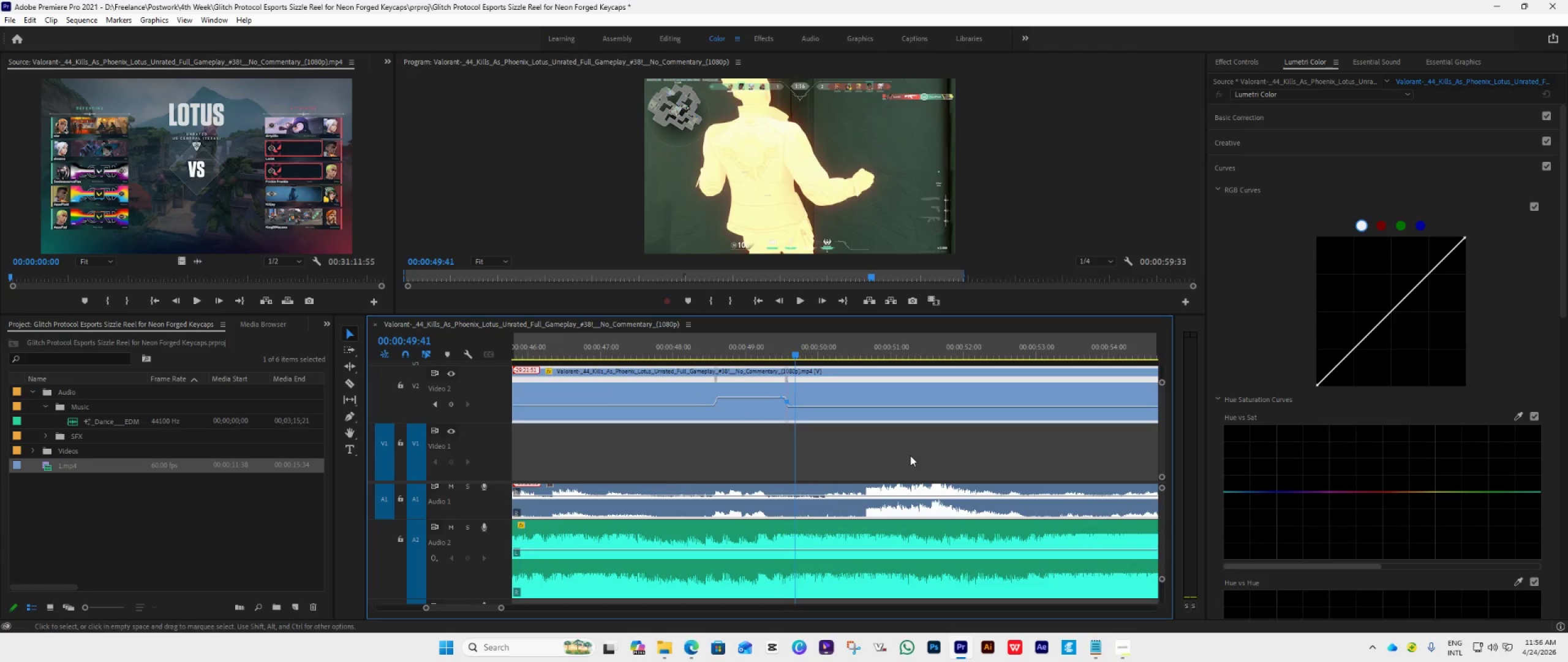 
hold_key(key=AltRight, duration=0.59)
 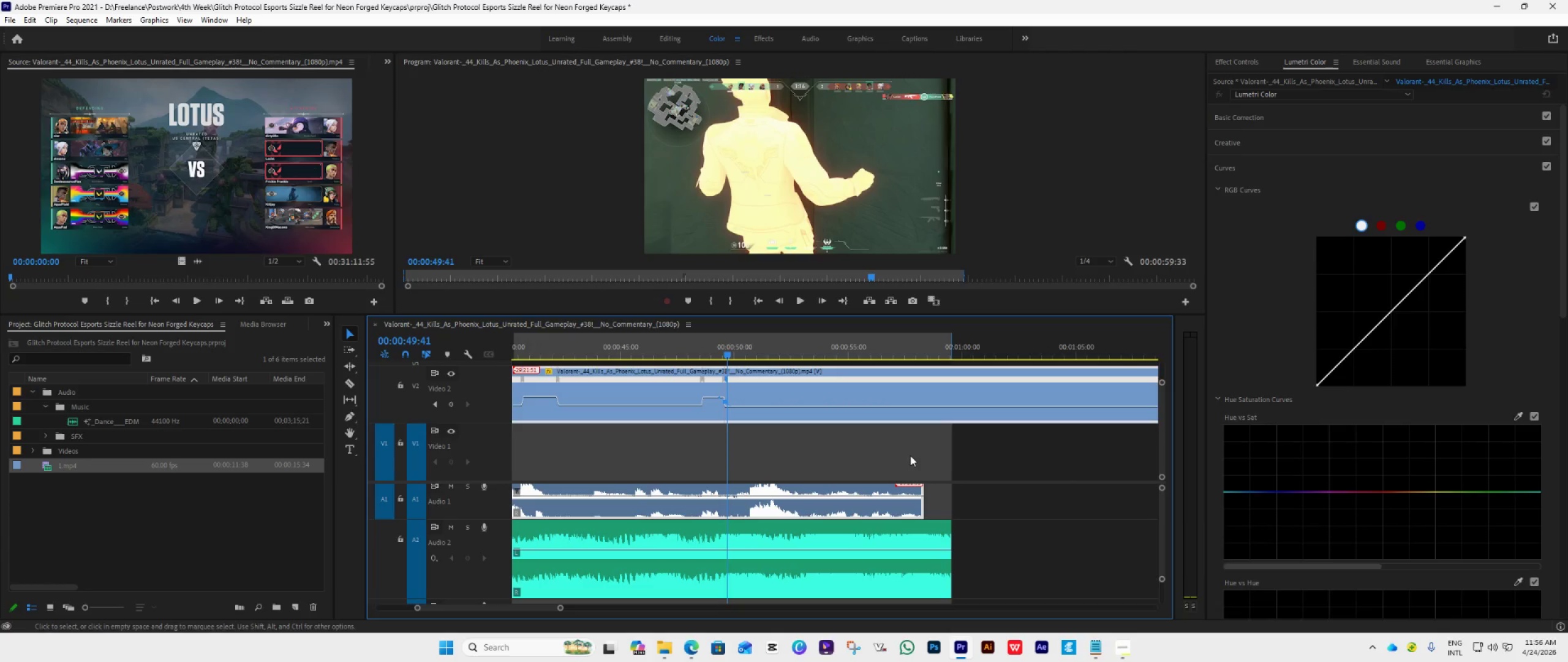 
hold_key(key=ControlLeft, duration=0.59)
 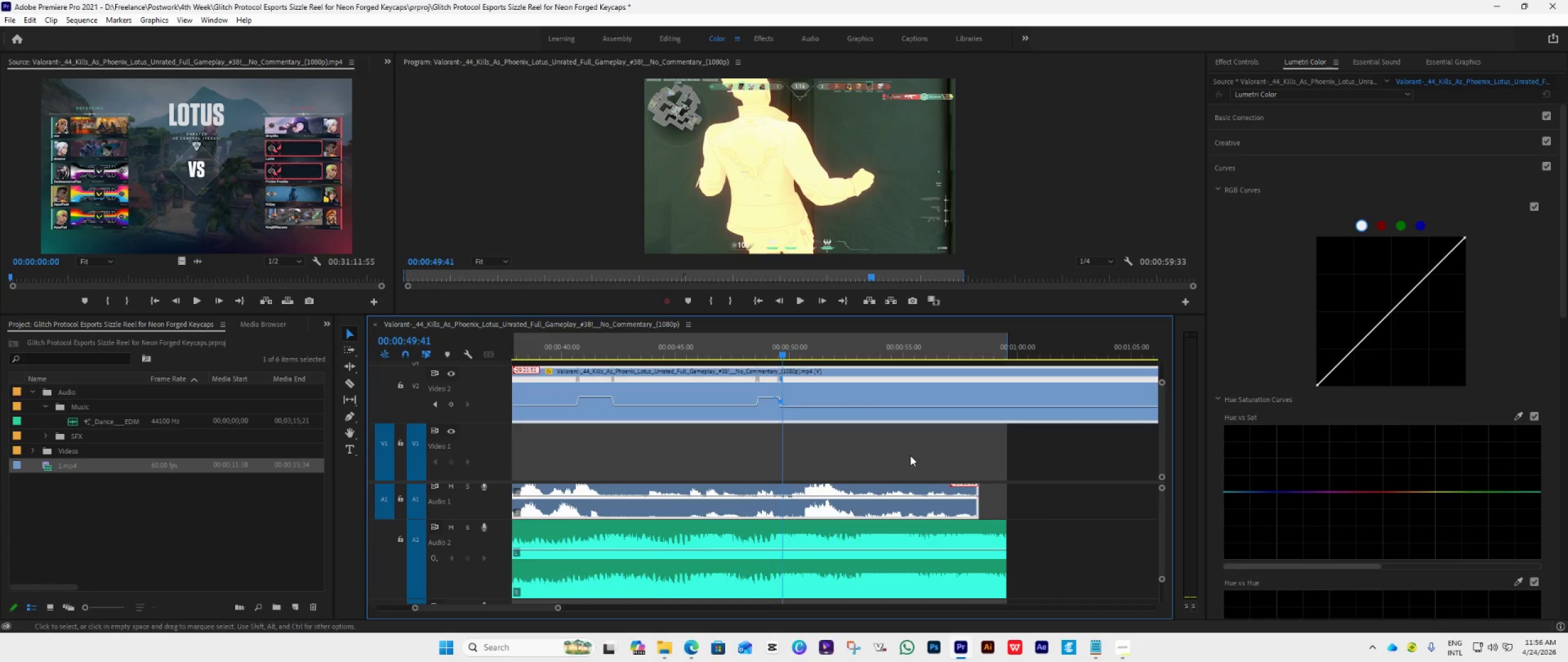 
key(ArrowRight)
 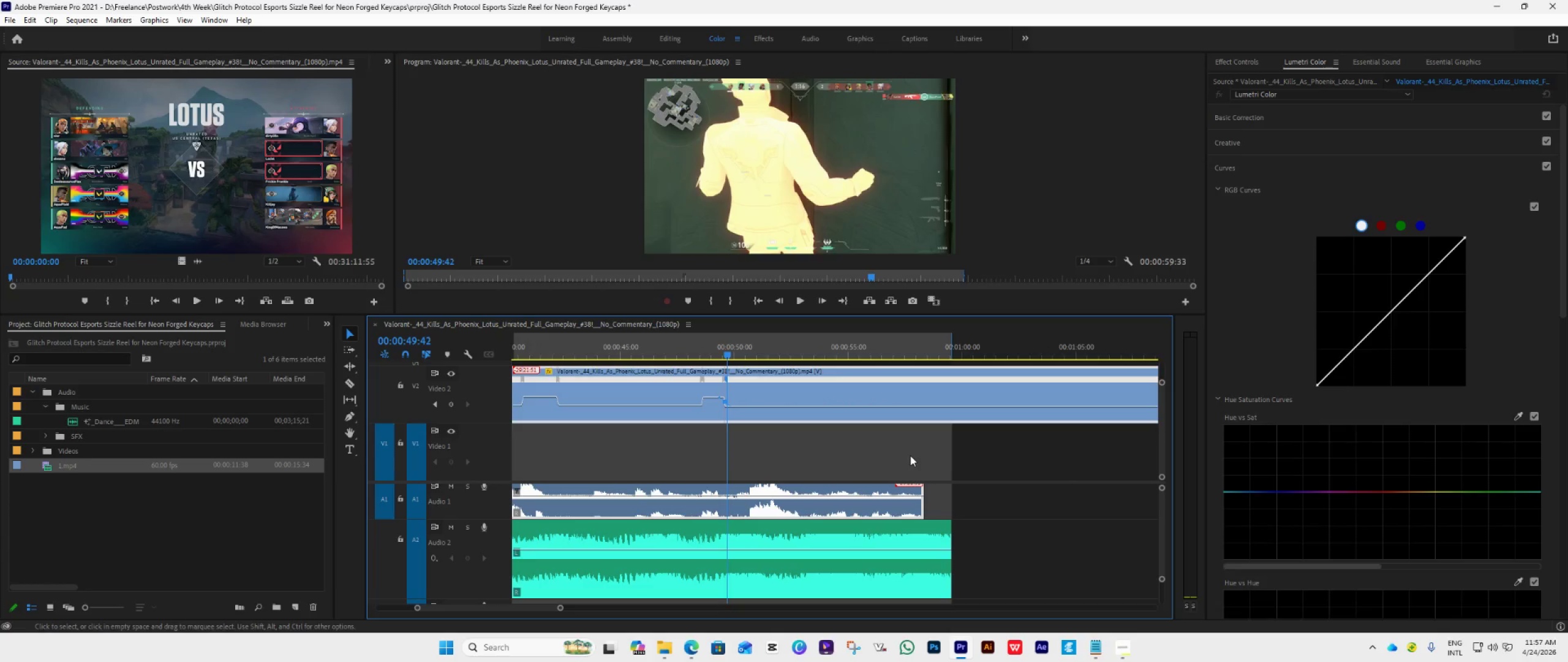 
key(ArrowRight)
 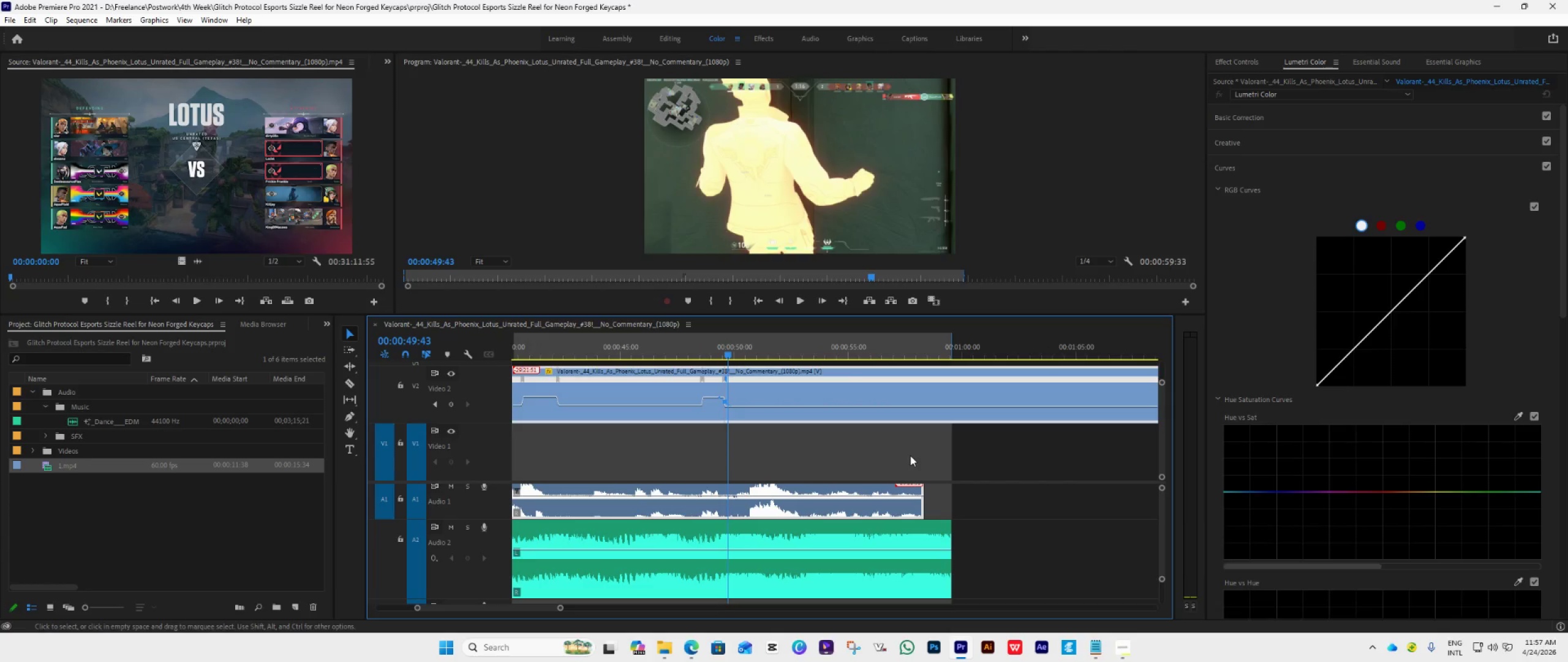 
key(ArrowRight)
 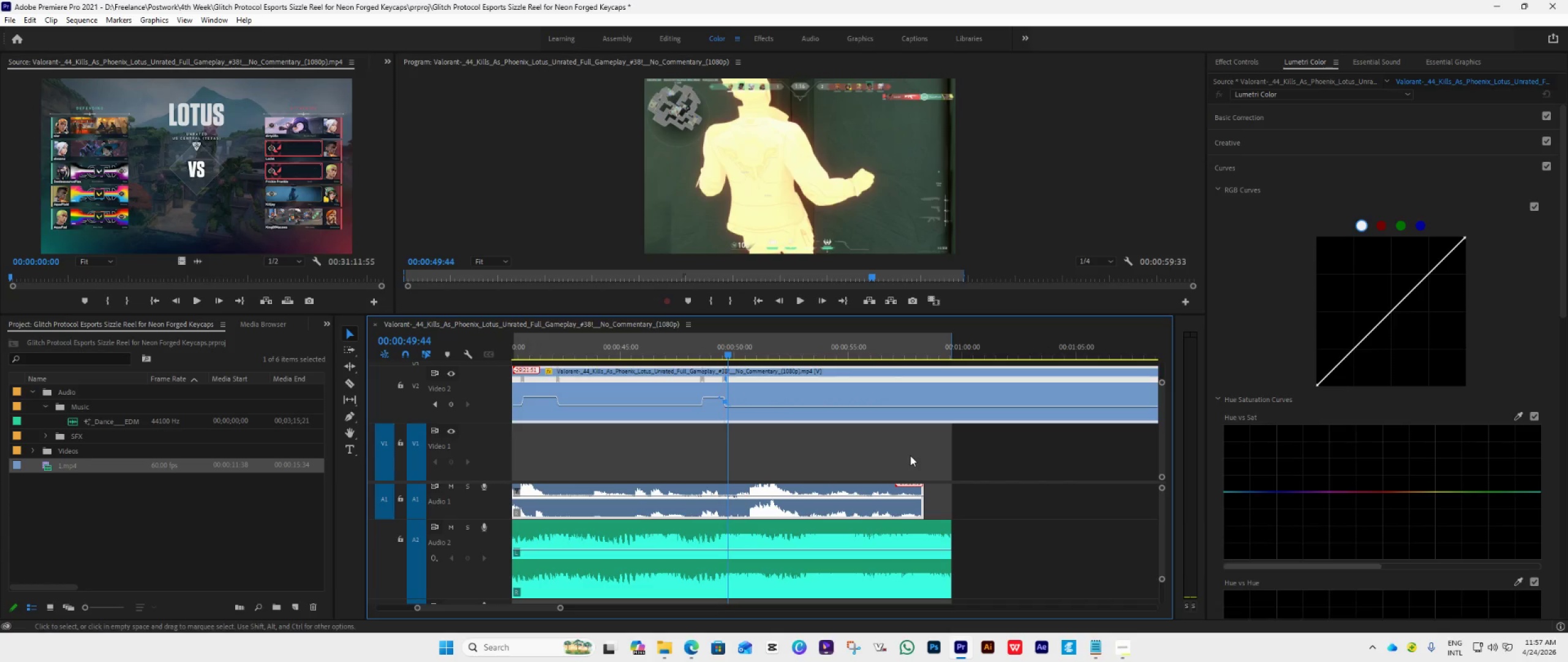 
key(ArrowRight)
 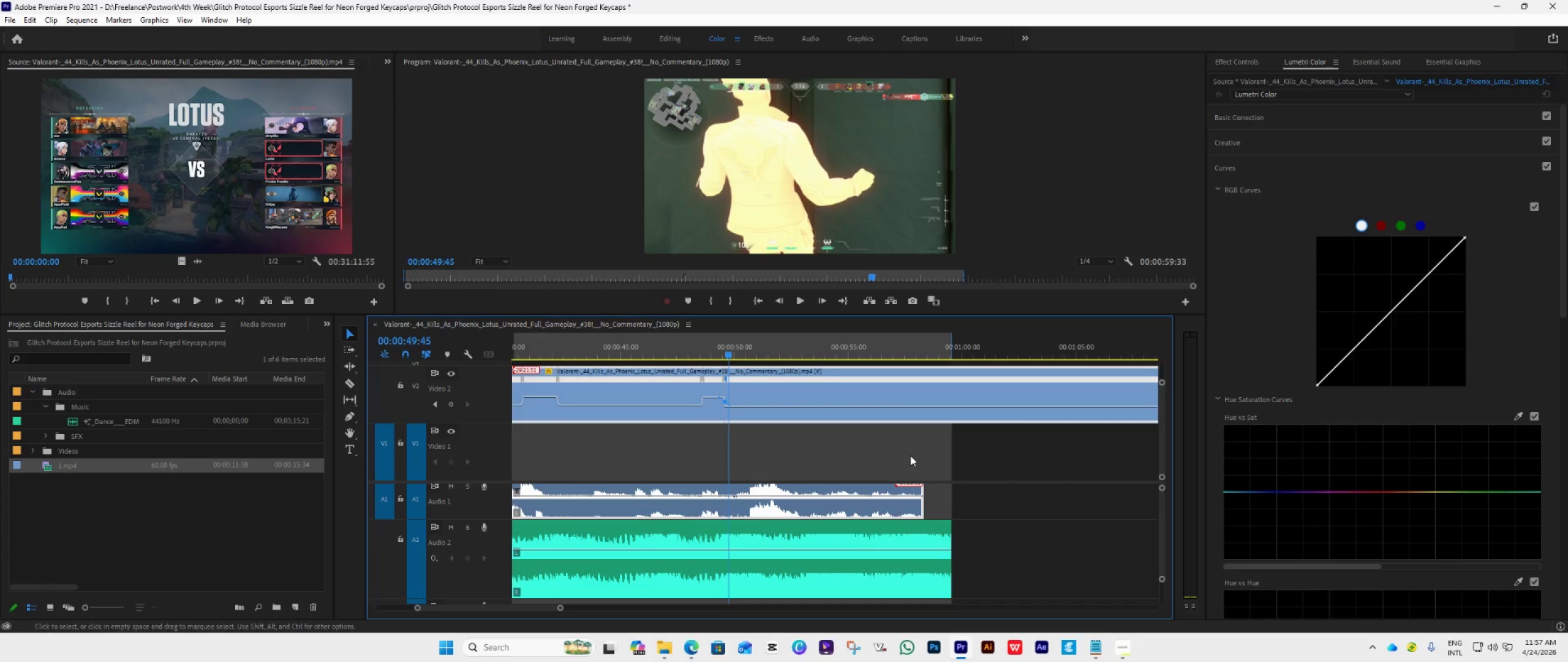 
key(ArrowRight)
 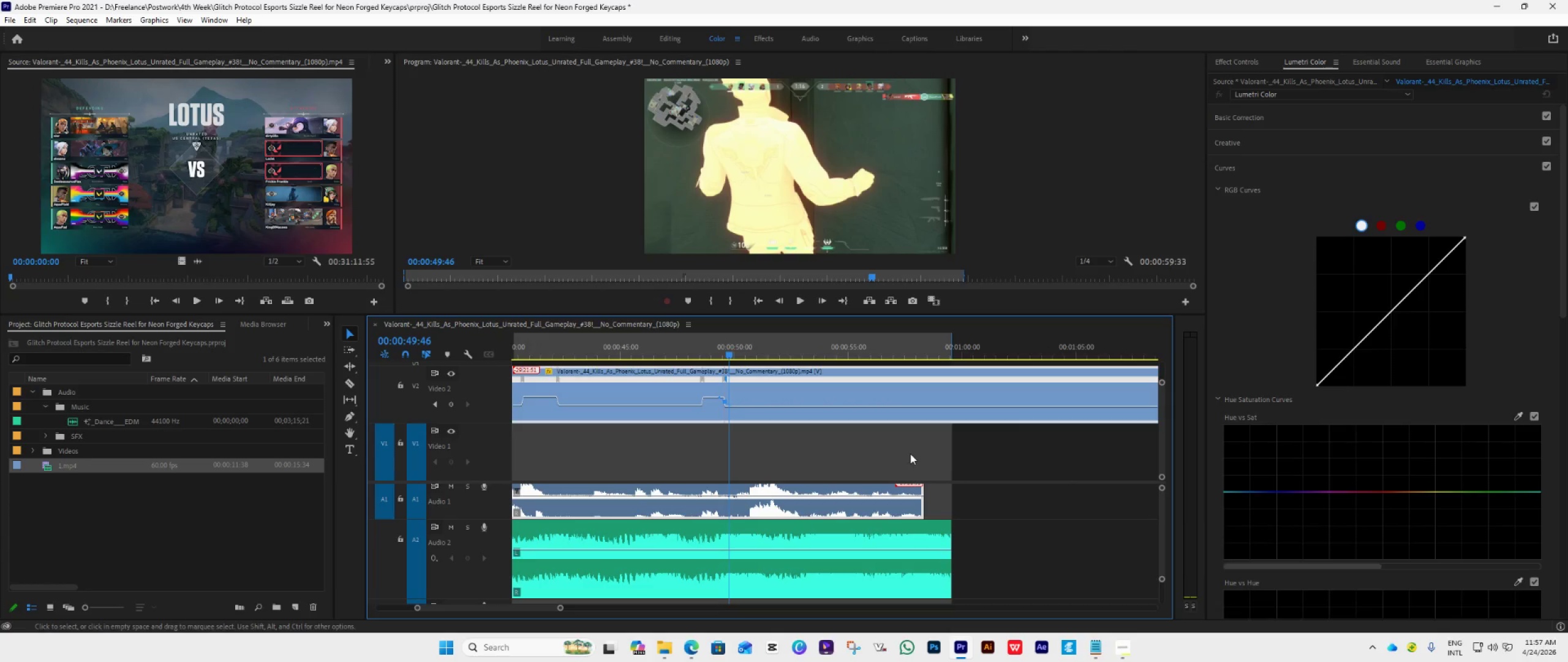 
key(ArrowRight)
 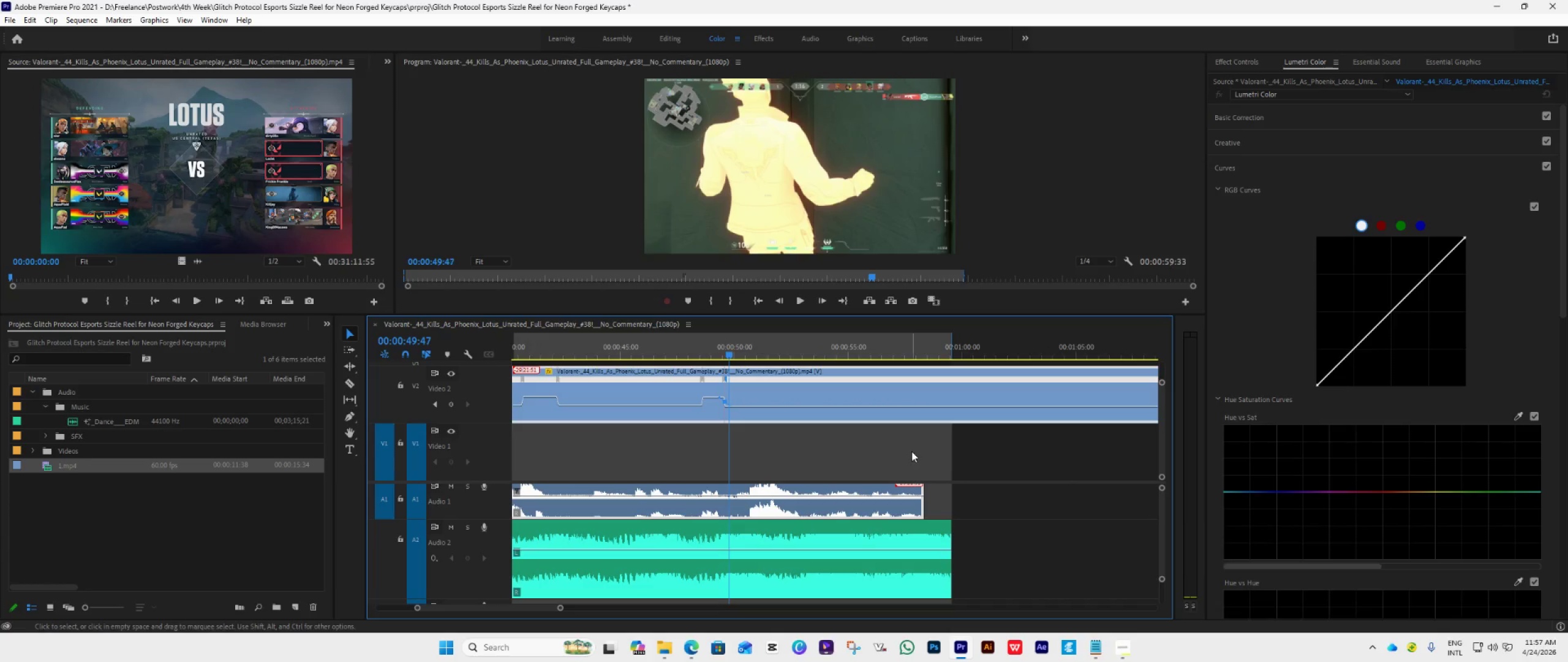 
key(ArrowRight)
 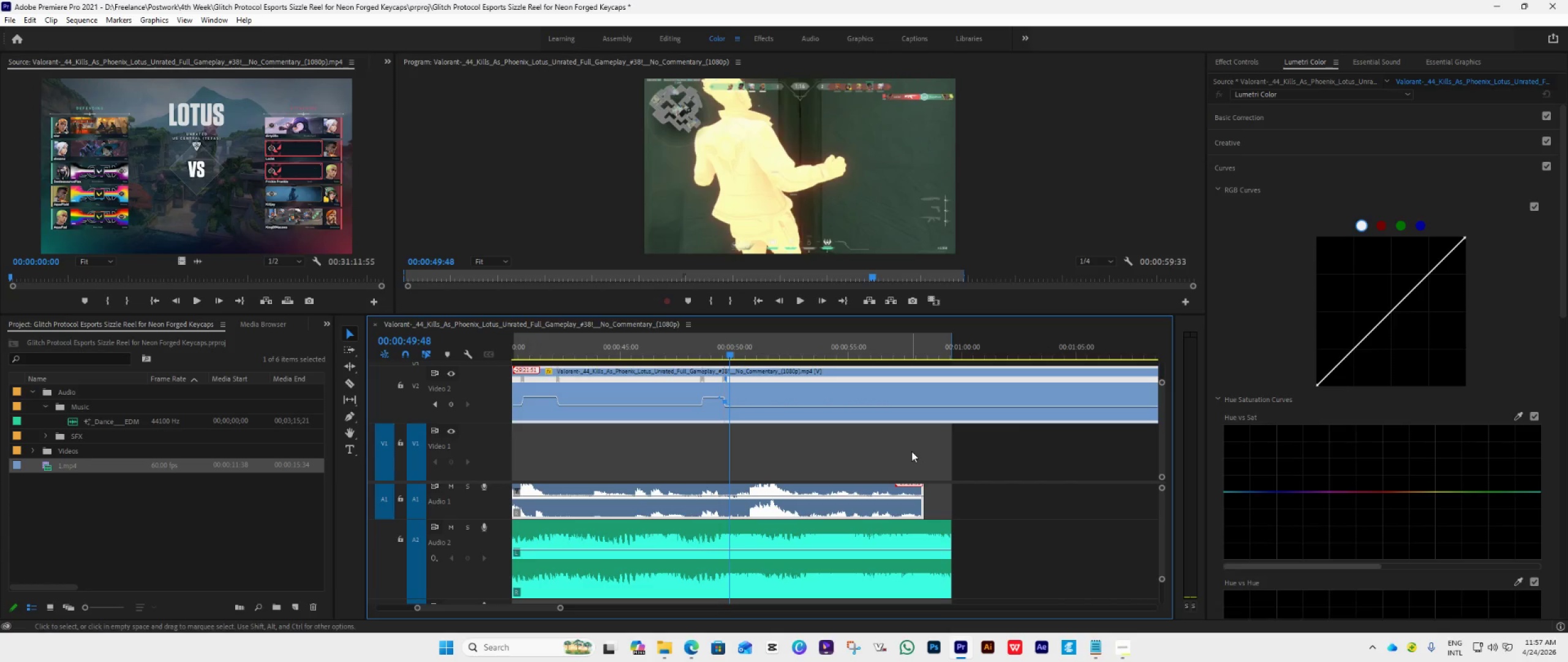 
key(ArrowRight)
 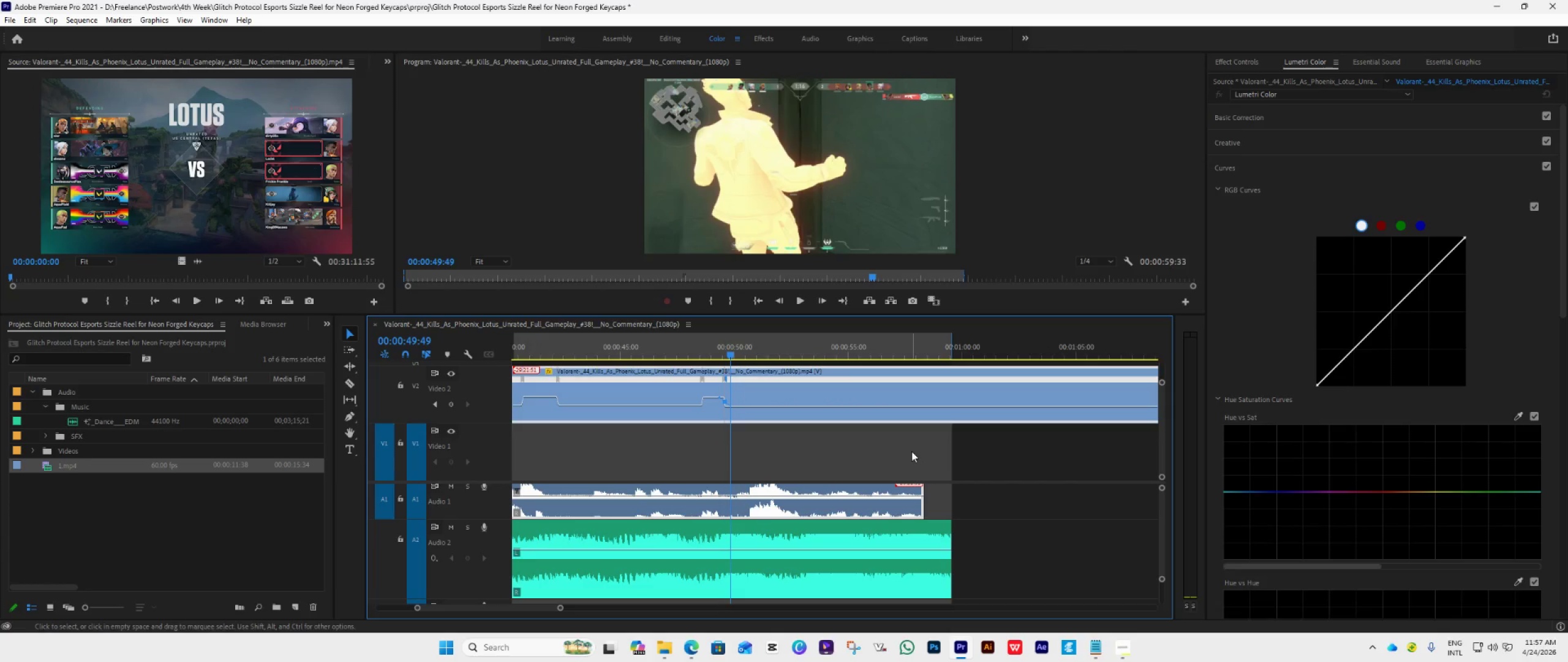 
key(ArrowRight)
 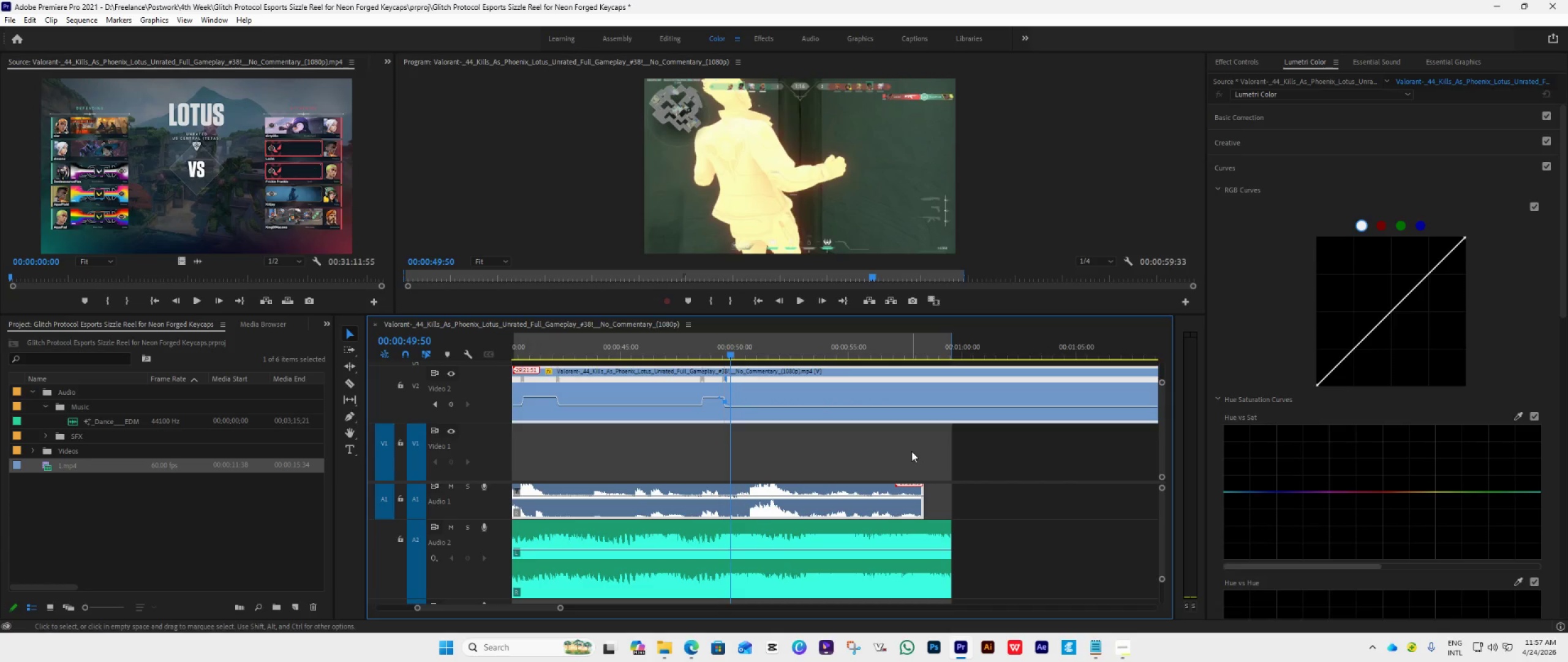 
key(ArrowRight)
 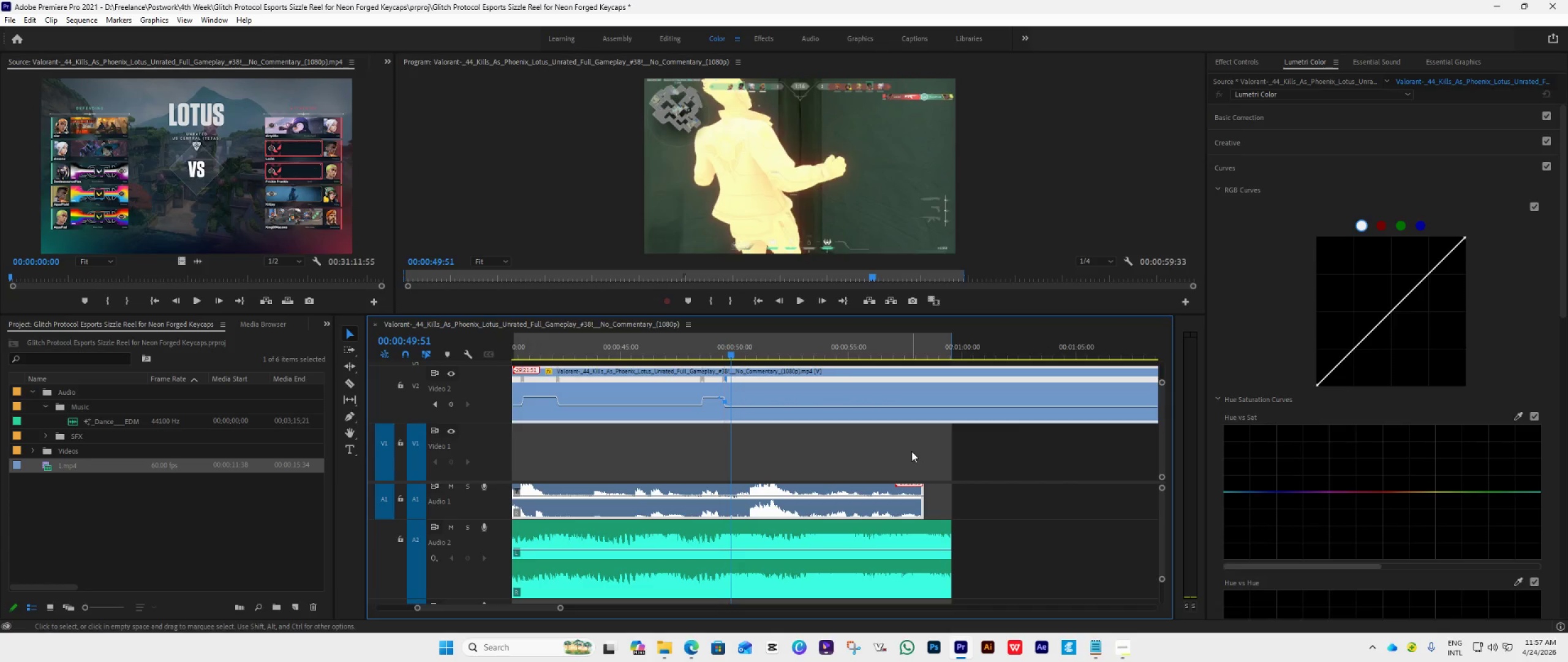 
key(ArrowRight)
 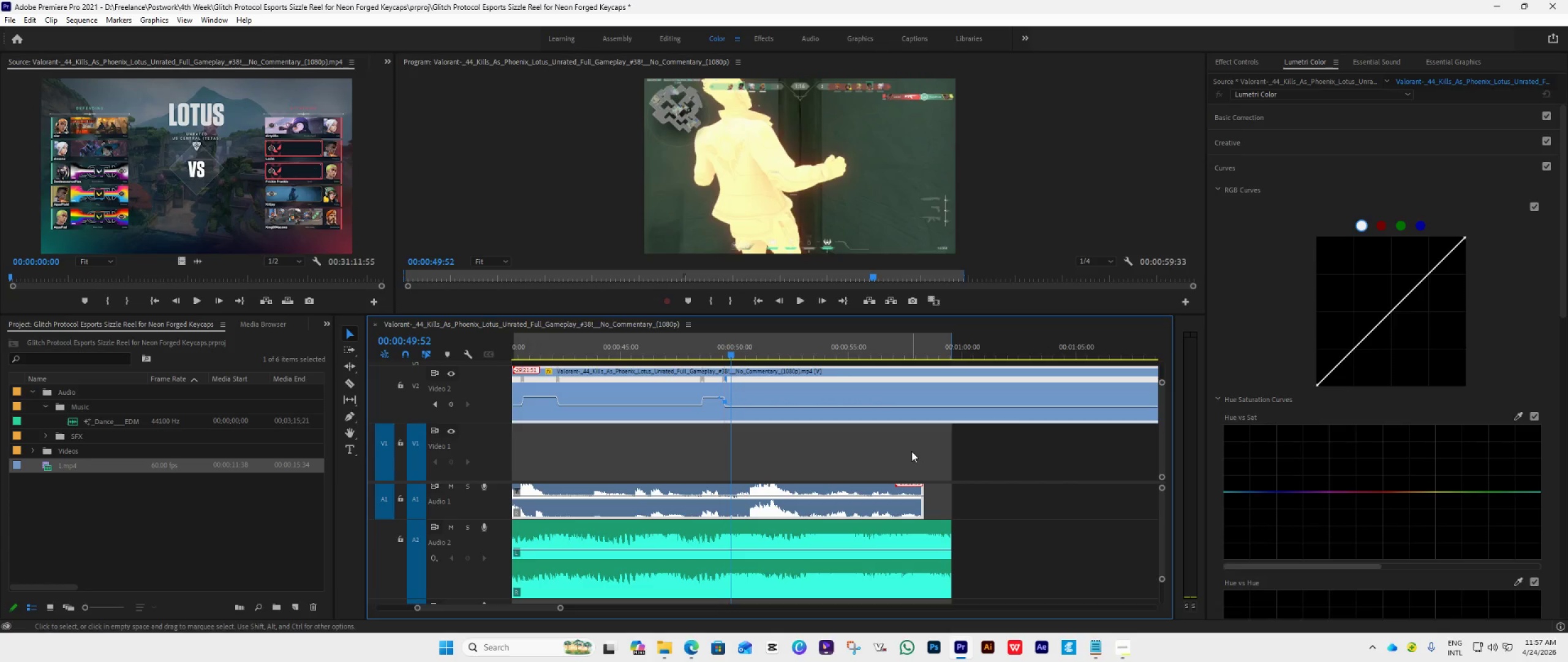 
key(ArrowRight)
 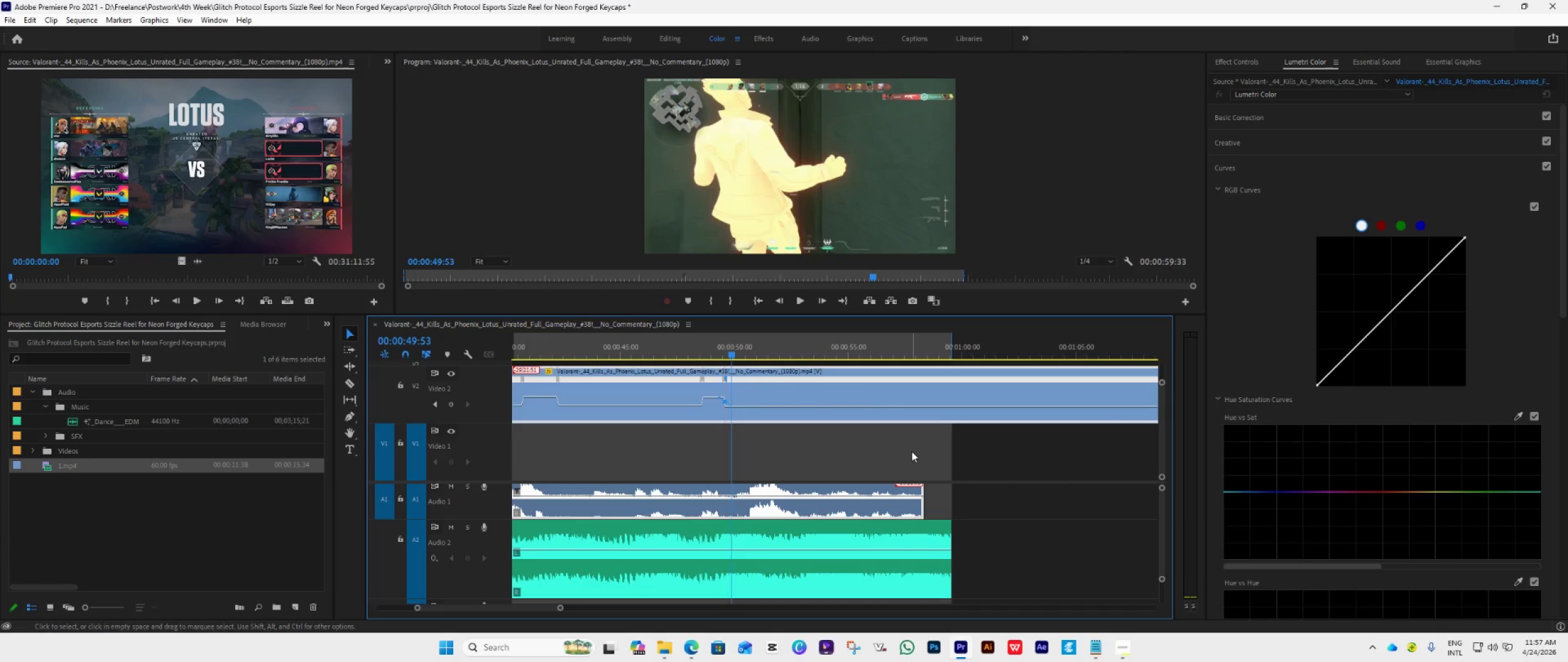 
key(ArrowRight)
 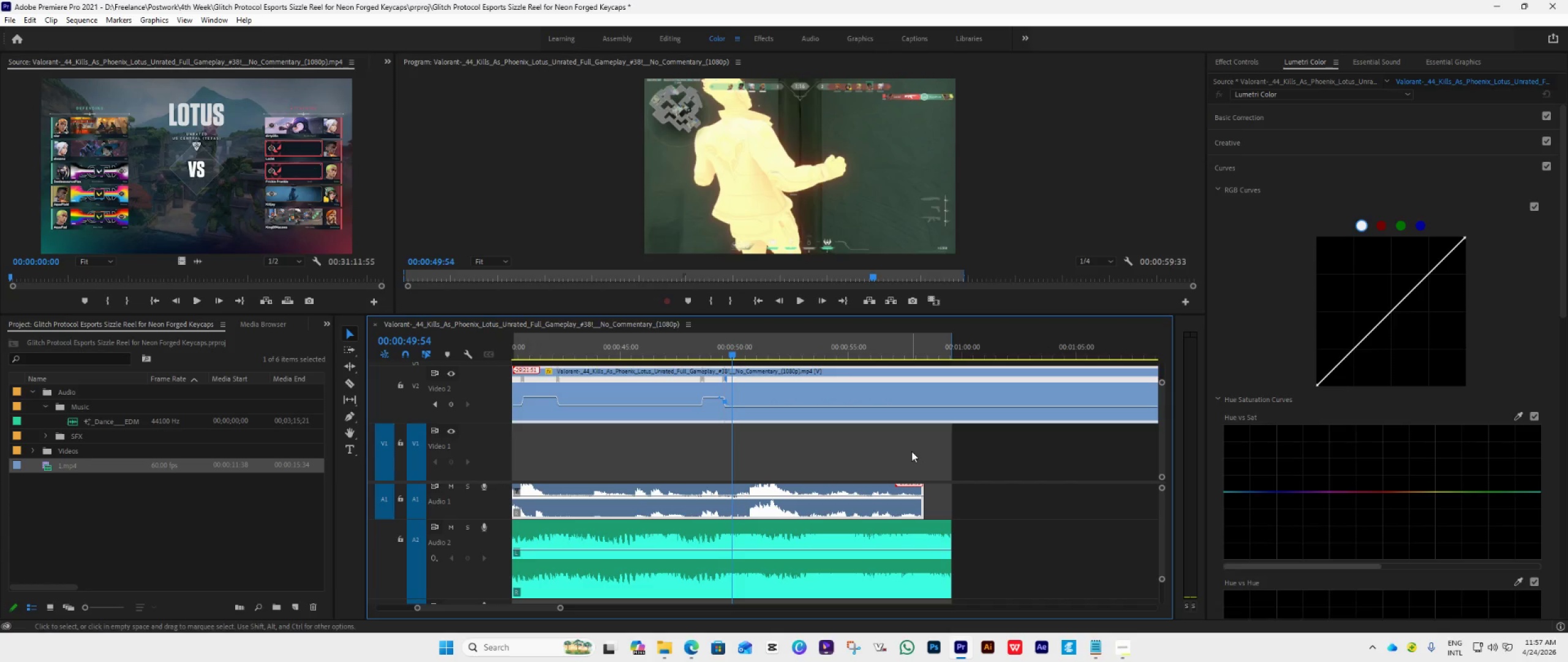 
key(ArrowRight)
 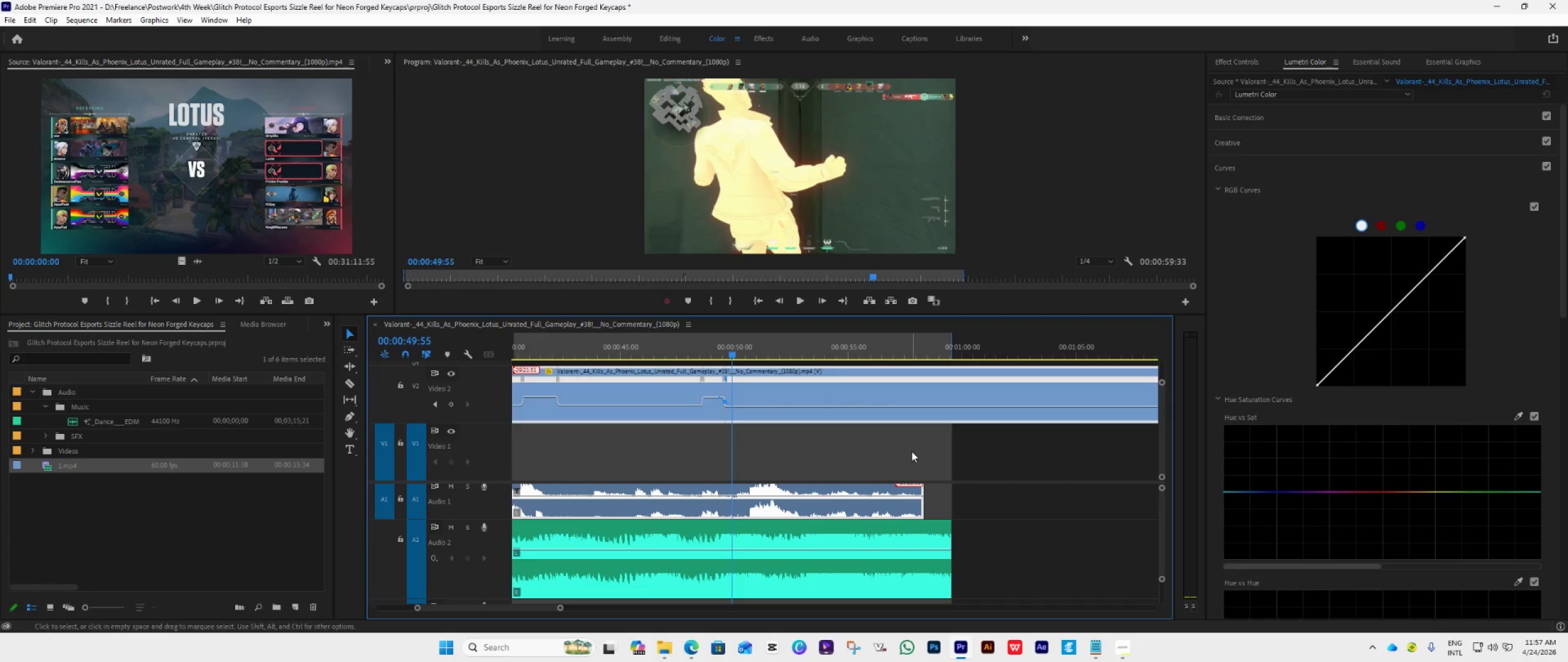 
key(ArrowRight)
 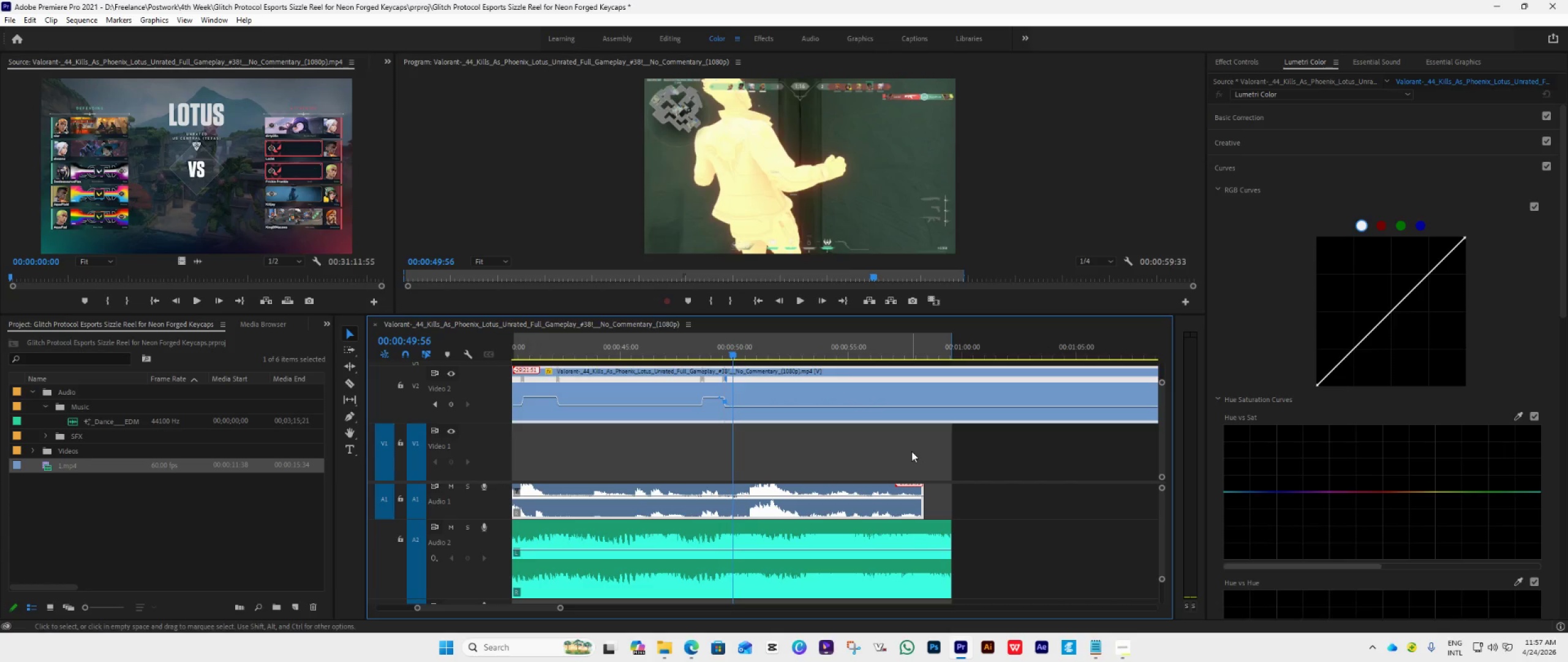 
key(ArrowRight)
 